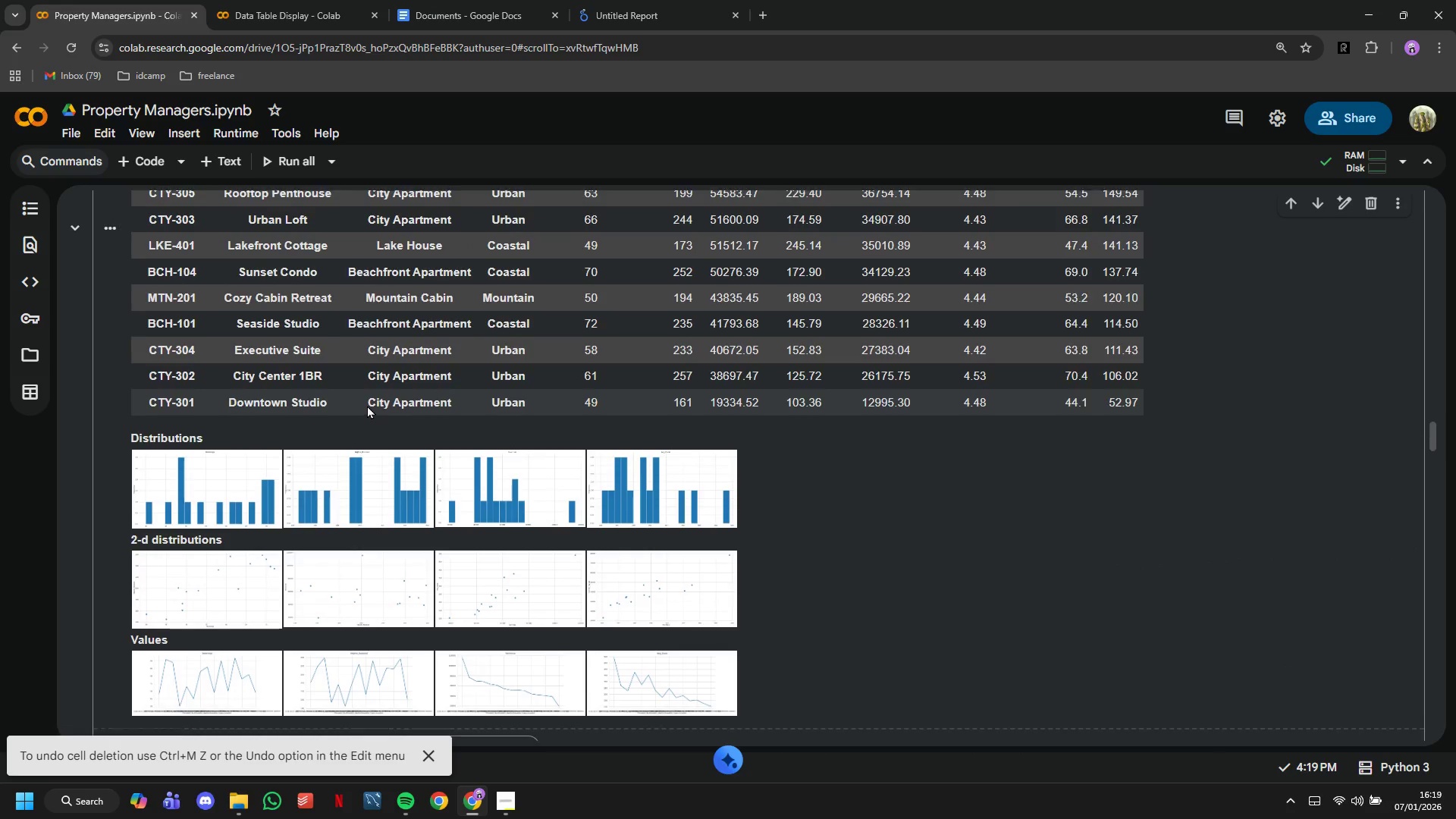 
scroll: coordinate [367, 405], scroll_direction: up, amount: 4.0
 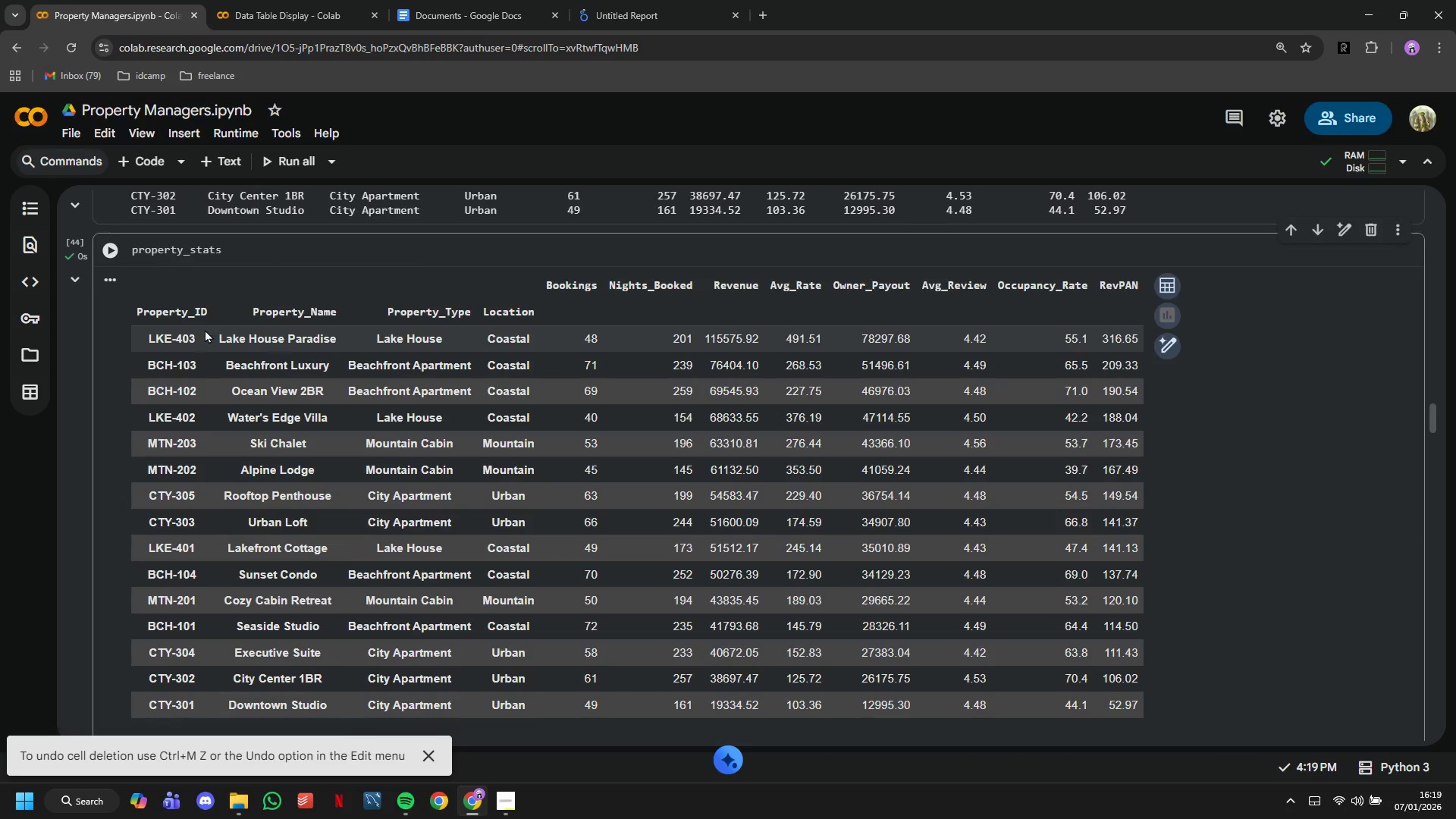 
scroll: coordinate [372, 472], scroll_direction: down, amount: 66.0
 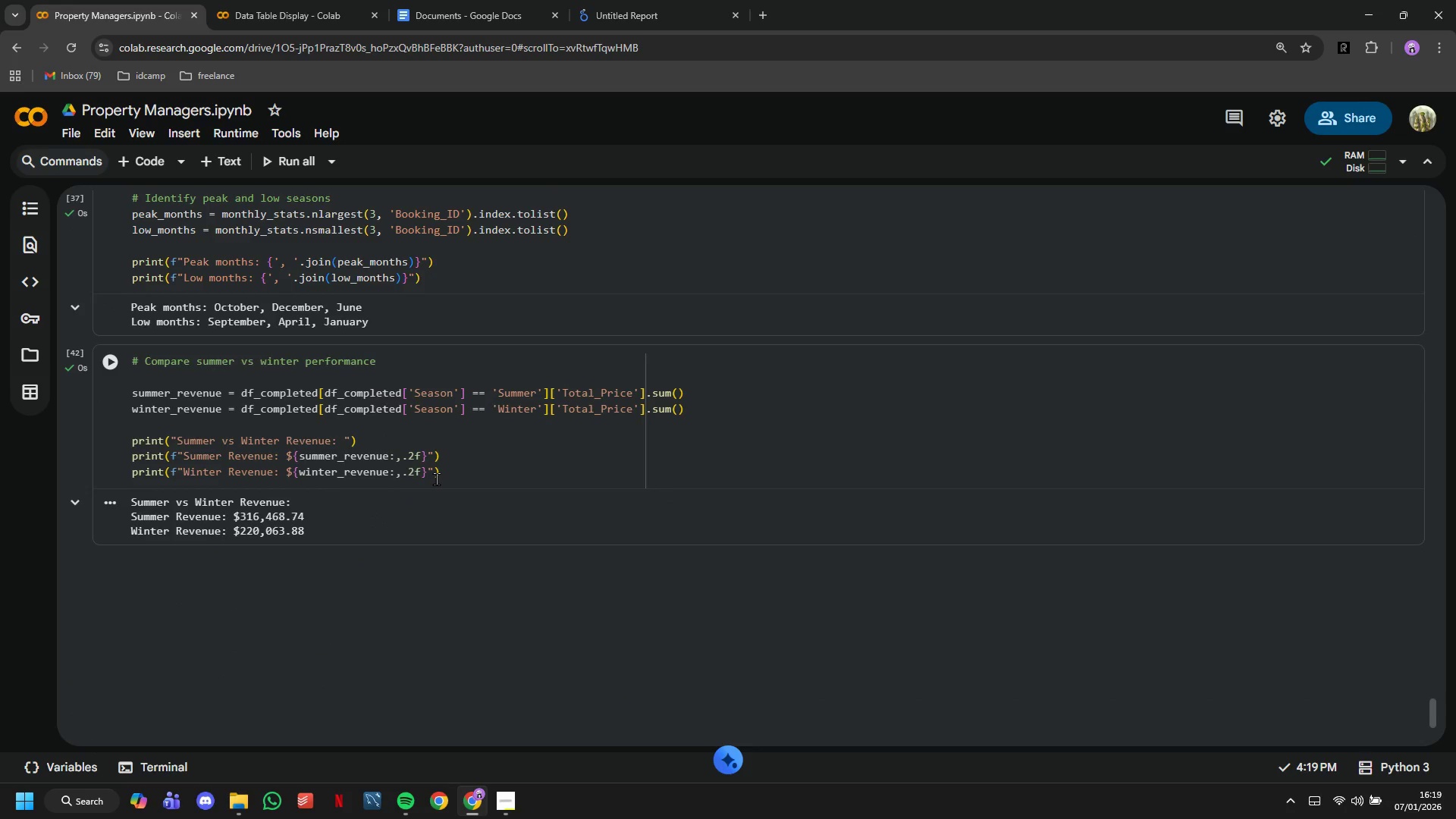 
wait(7.58)
 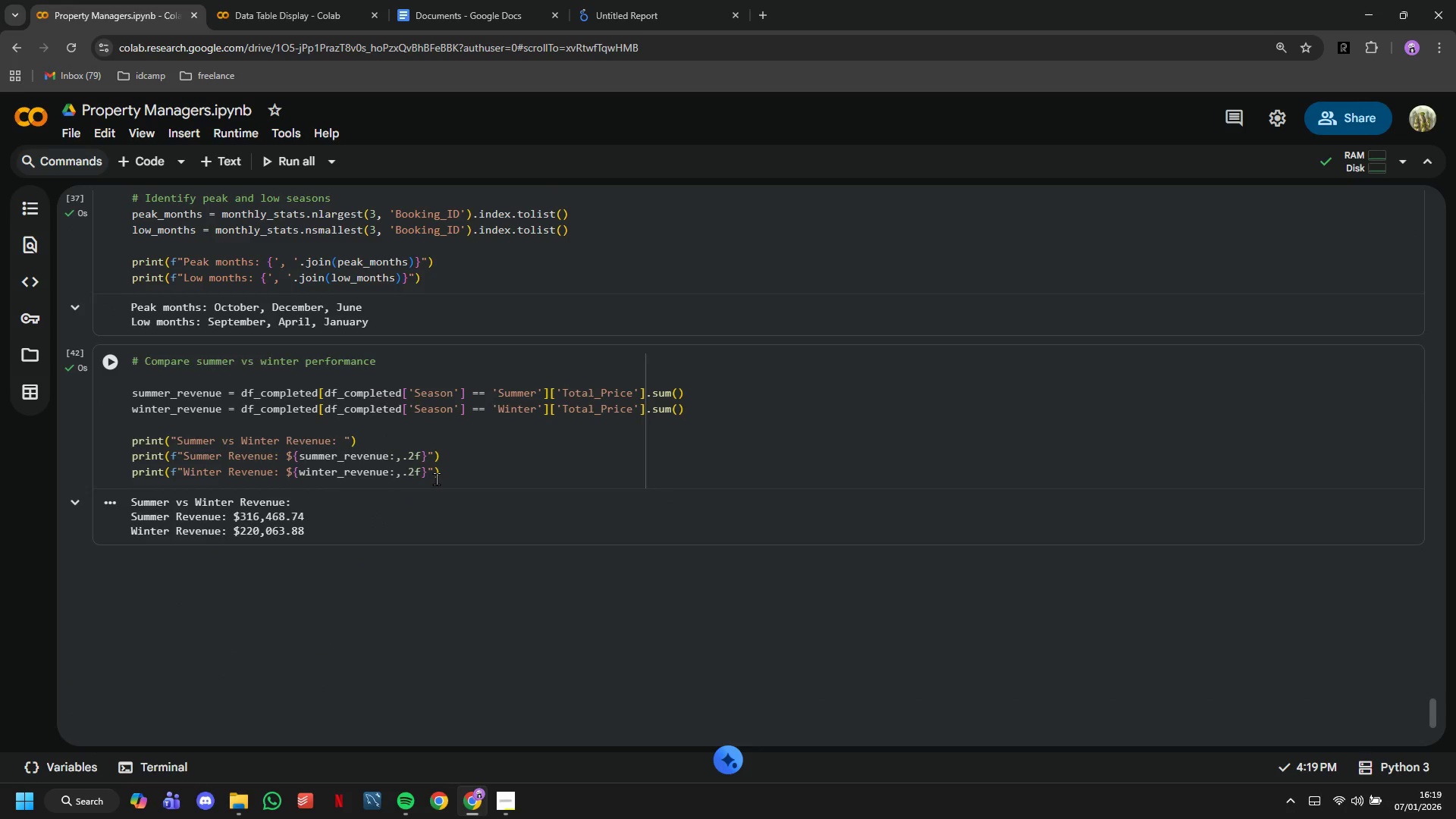 
left_click([237, 160])
 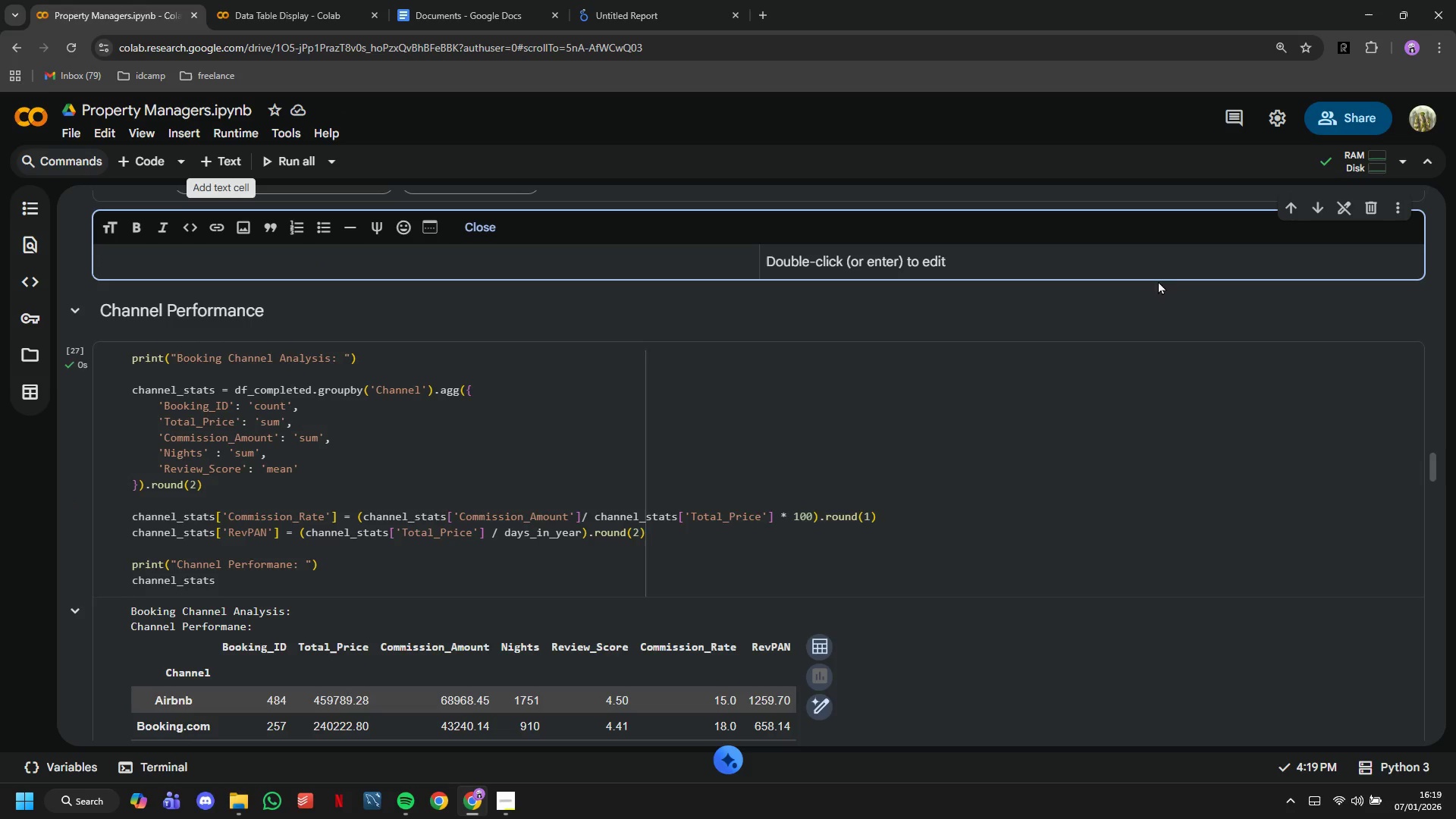 
left_click([1316, 212])
 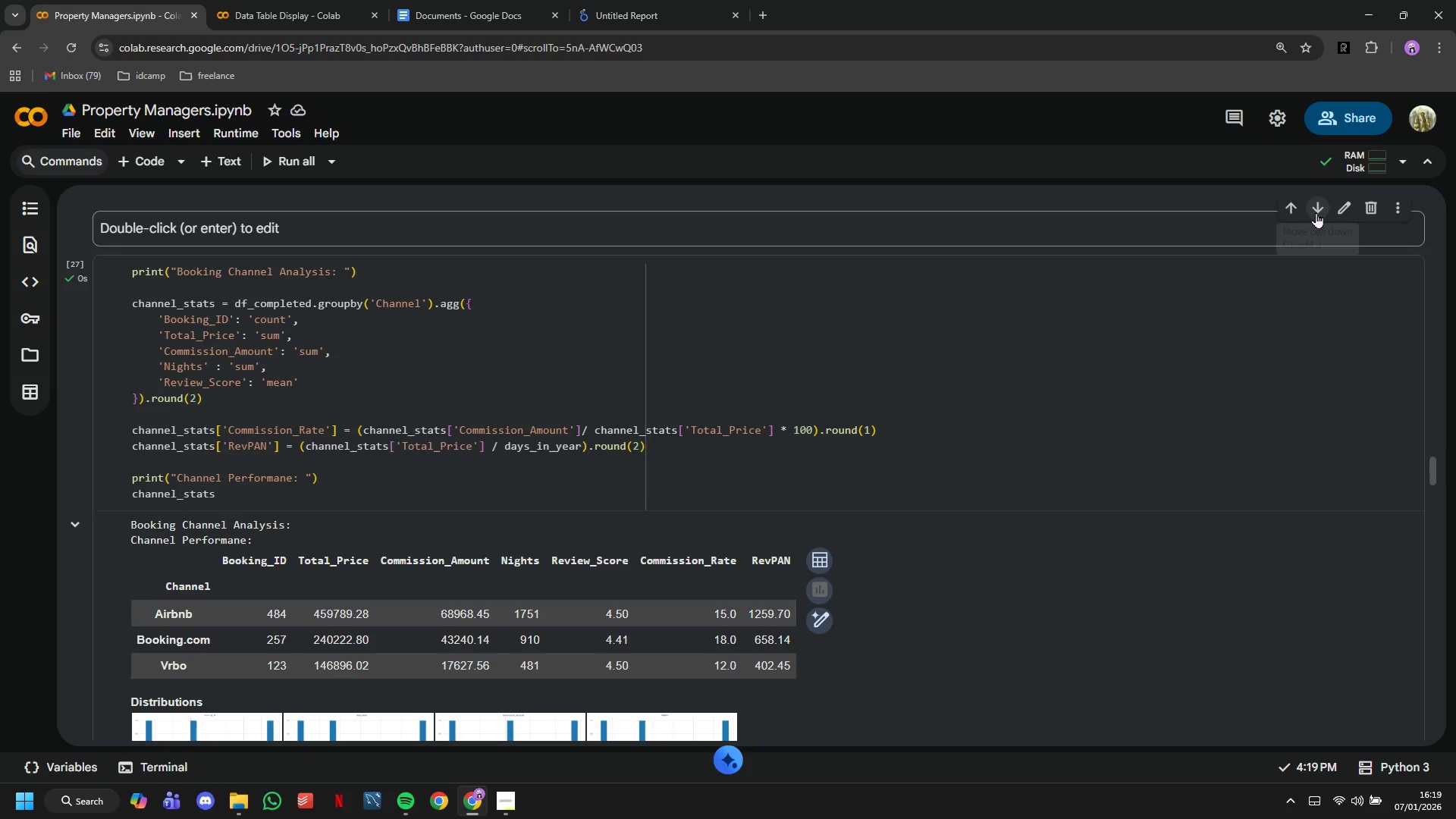 
left_click([1316, 212])
 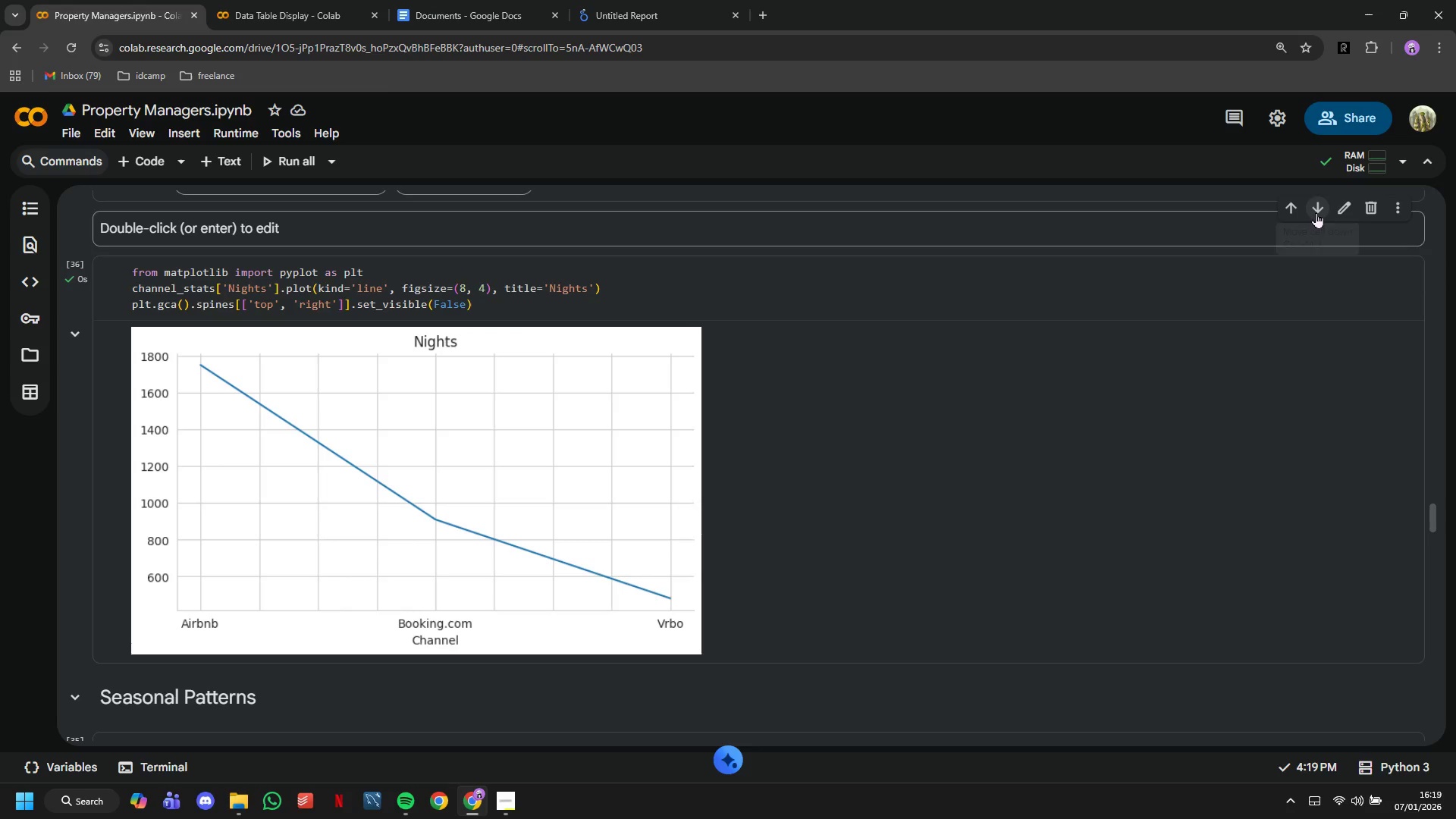 
left_click([1316, 212])
 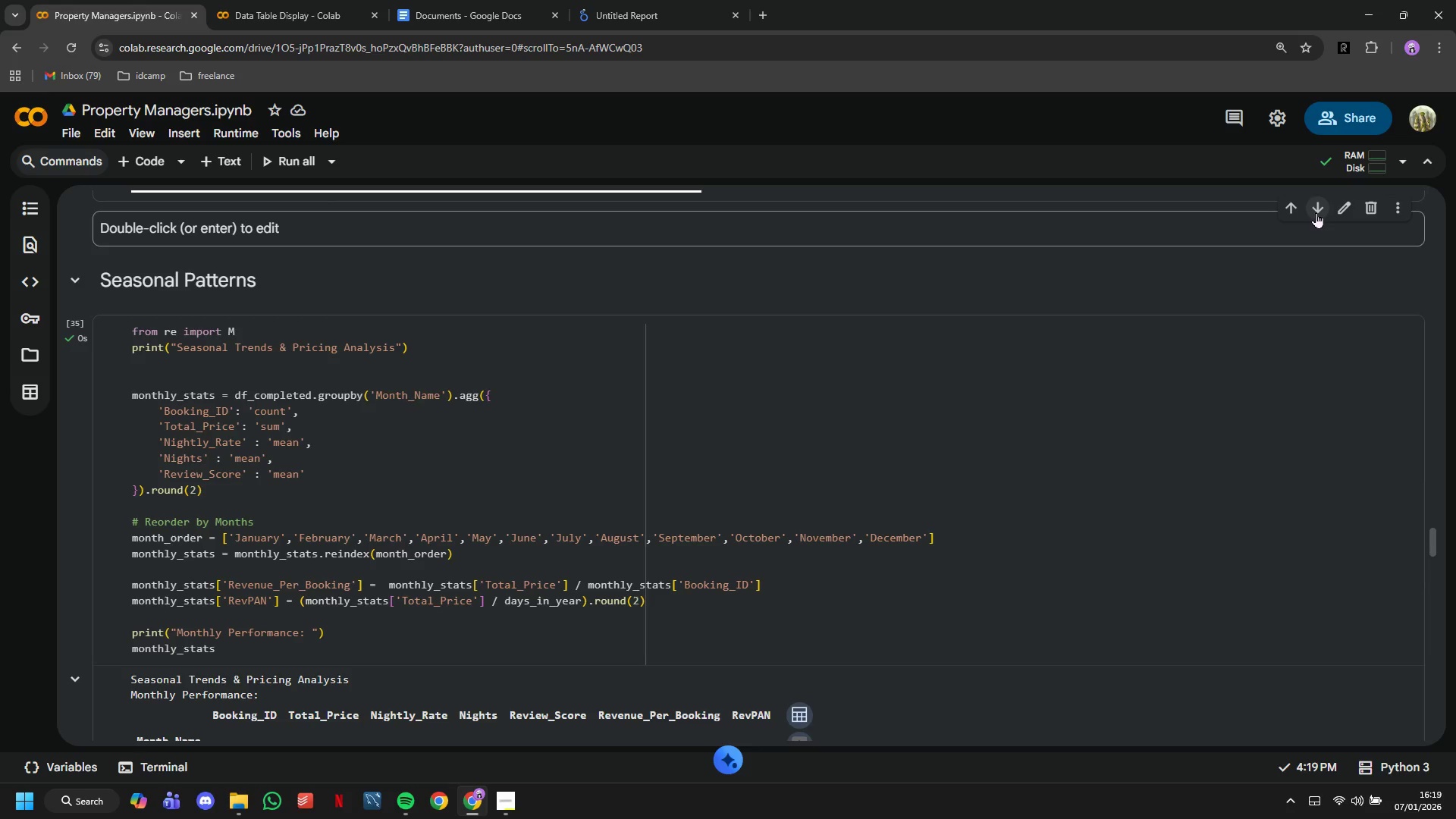 
double_click([1316, 212])
 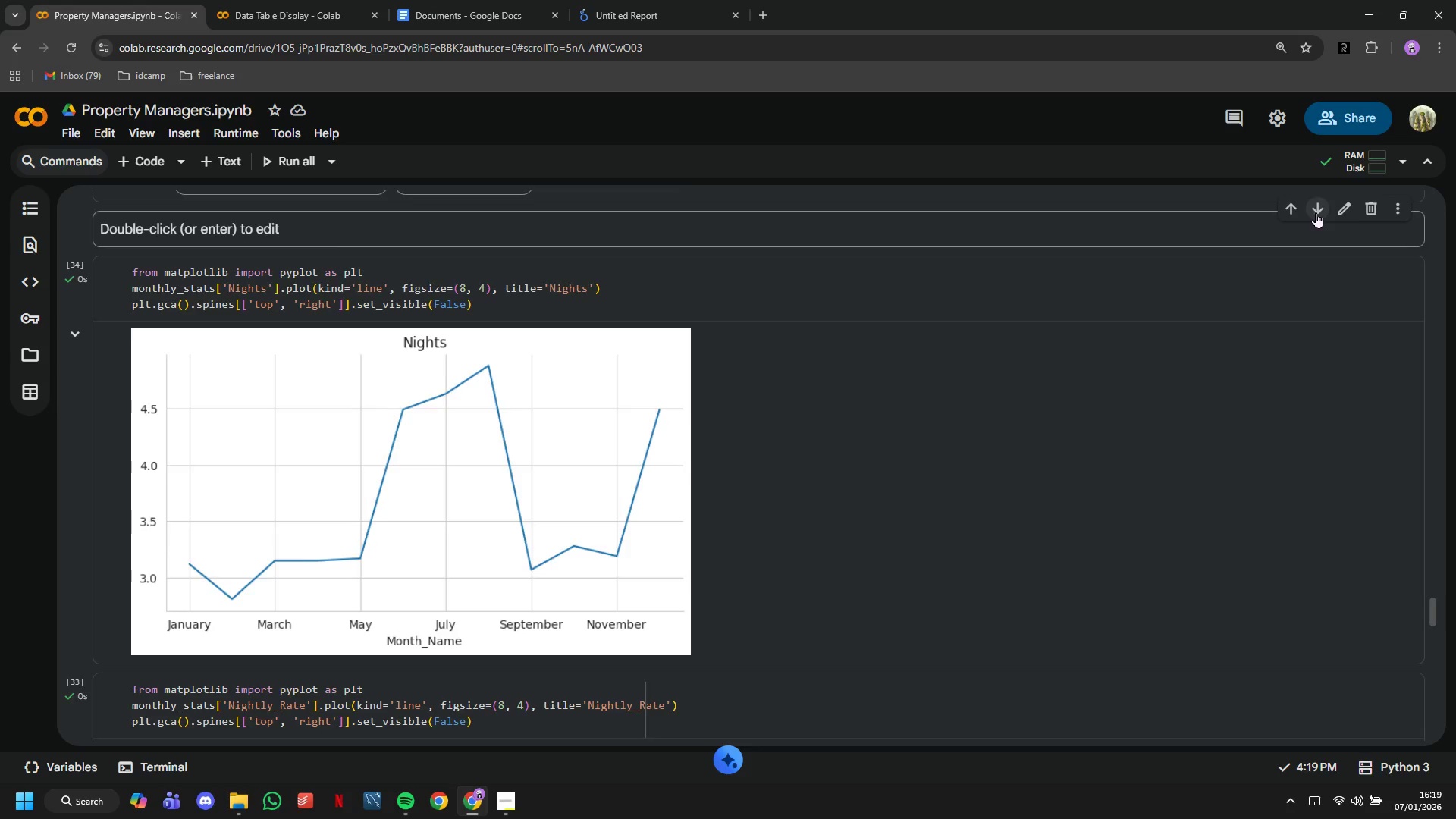 
triple_click([1316, 212])
 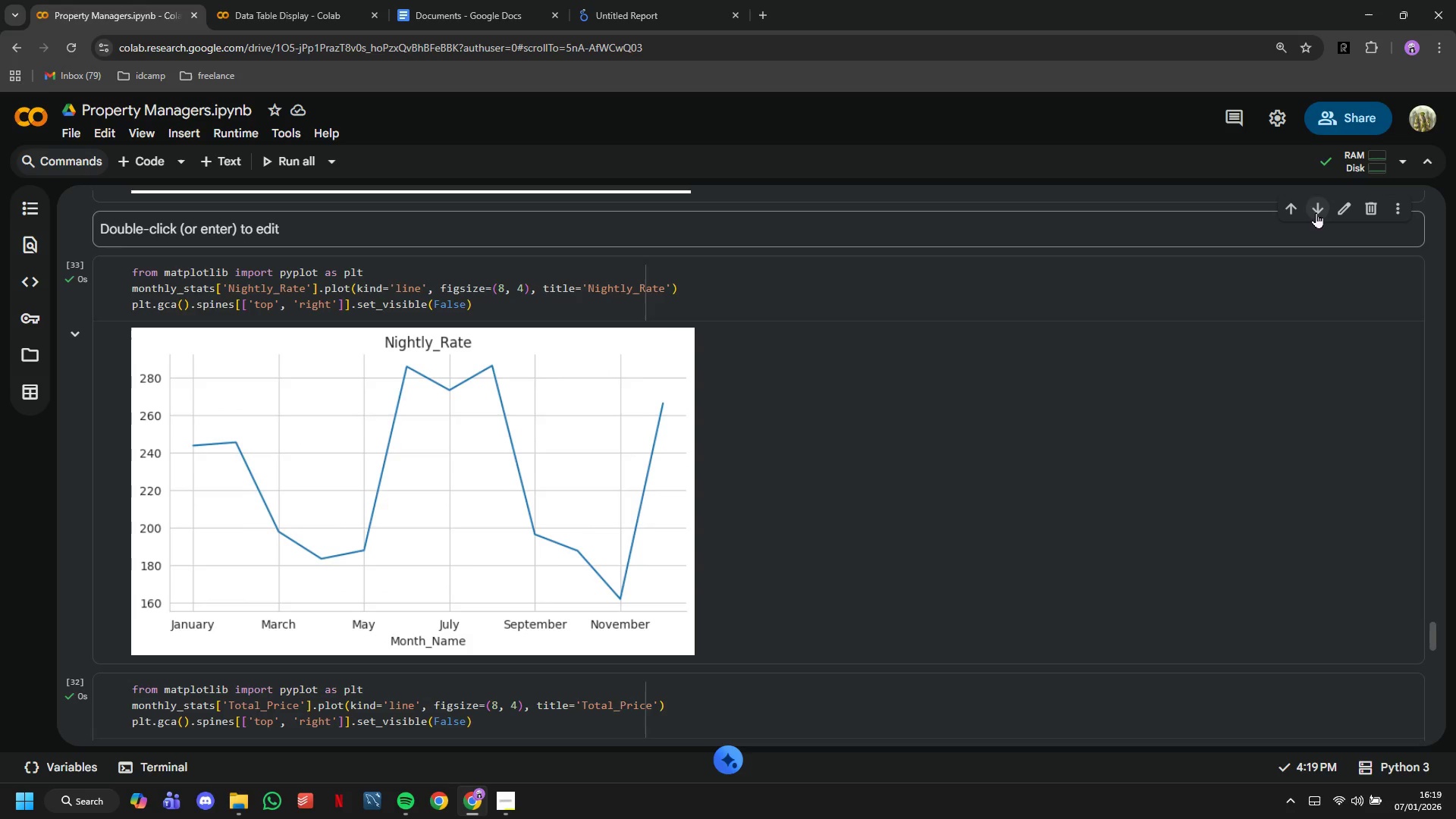 
triple_click([1316, 212])
 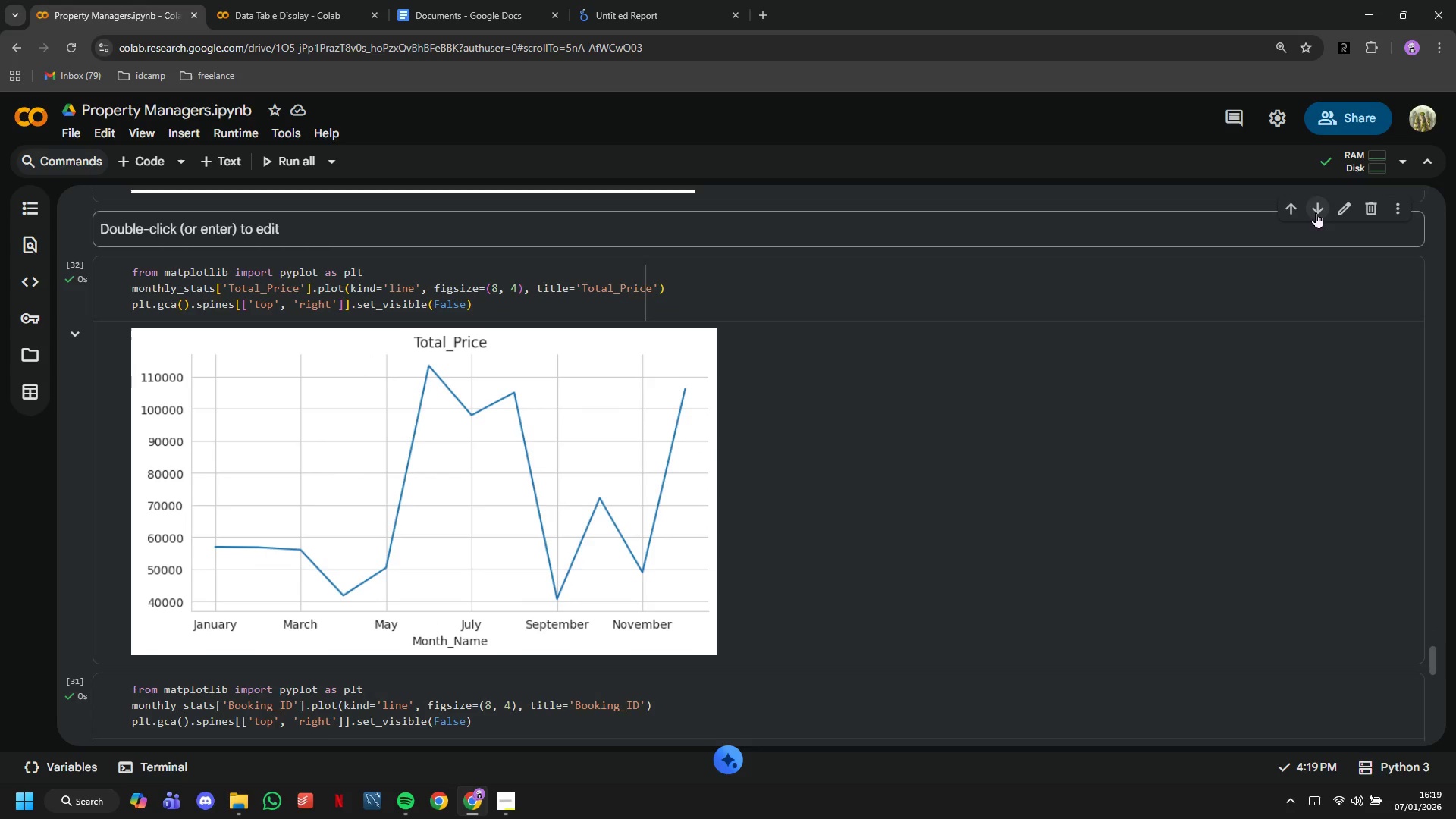 
triple_click([1316, 212])
 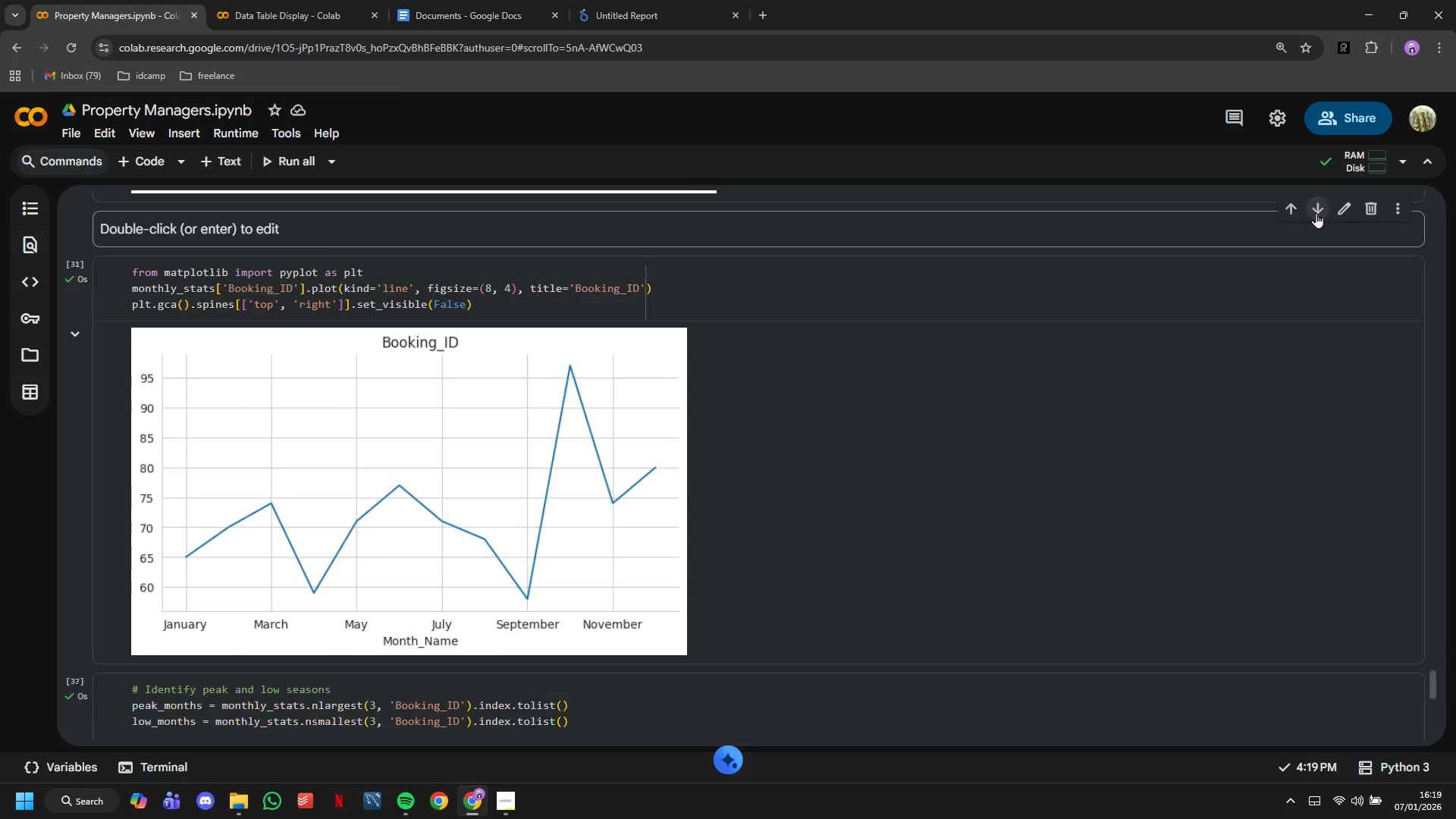 
triple_click([1316, 212])
 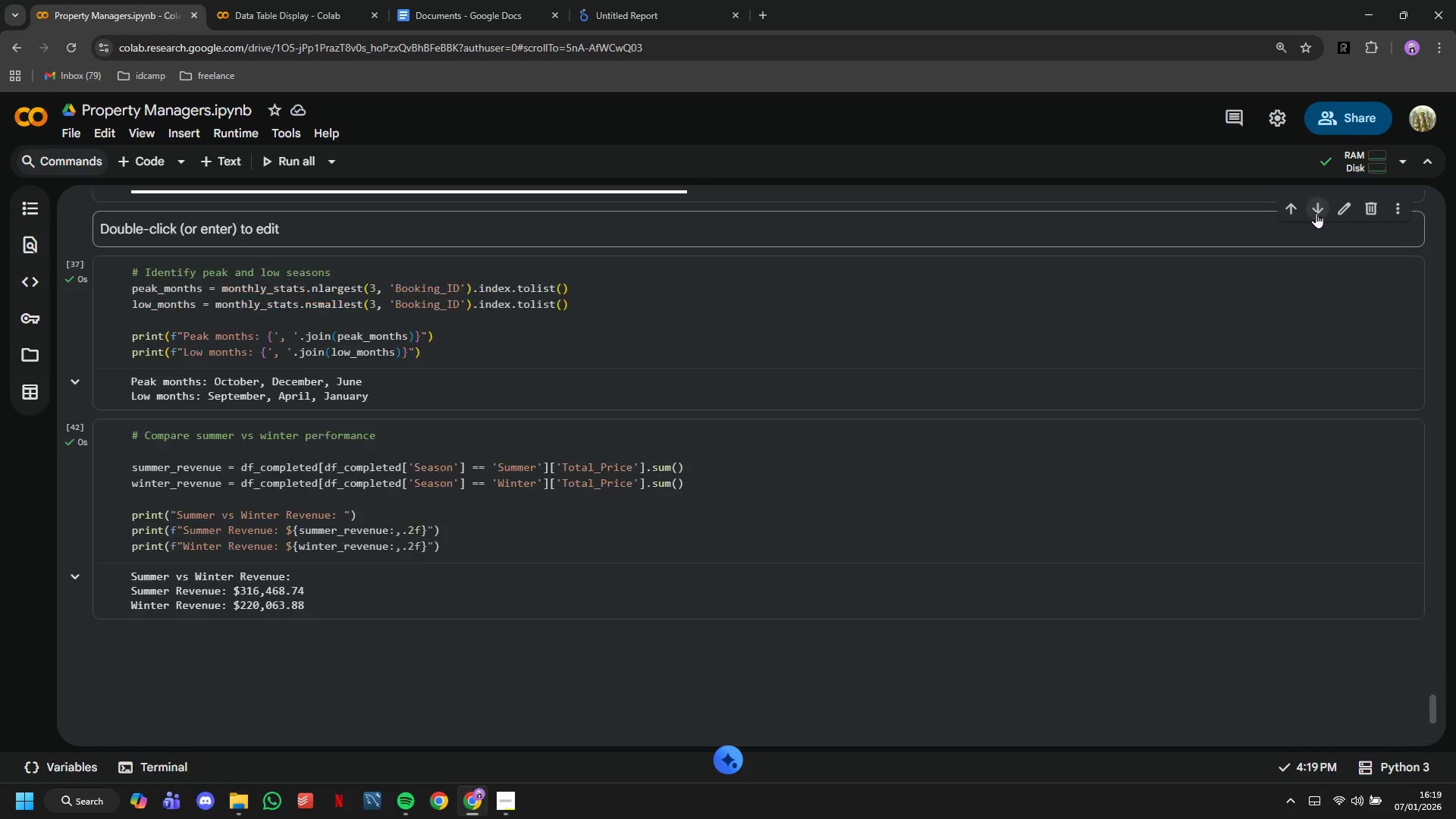 
triple_click([1316, 212])
 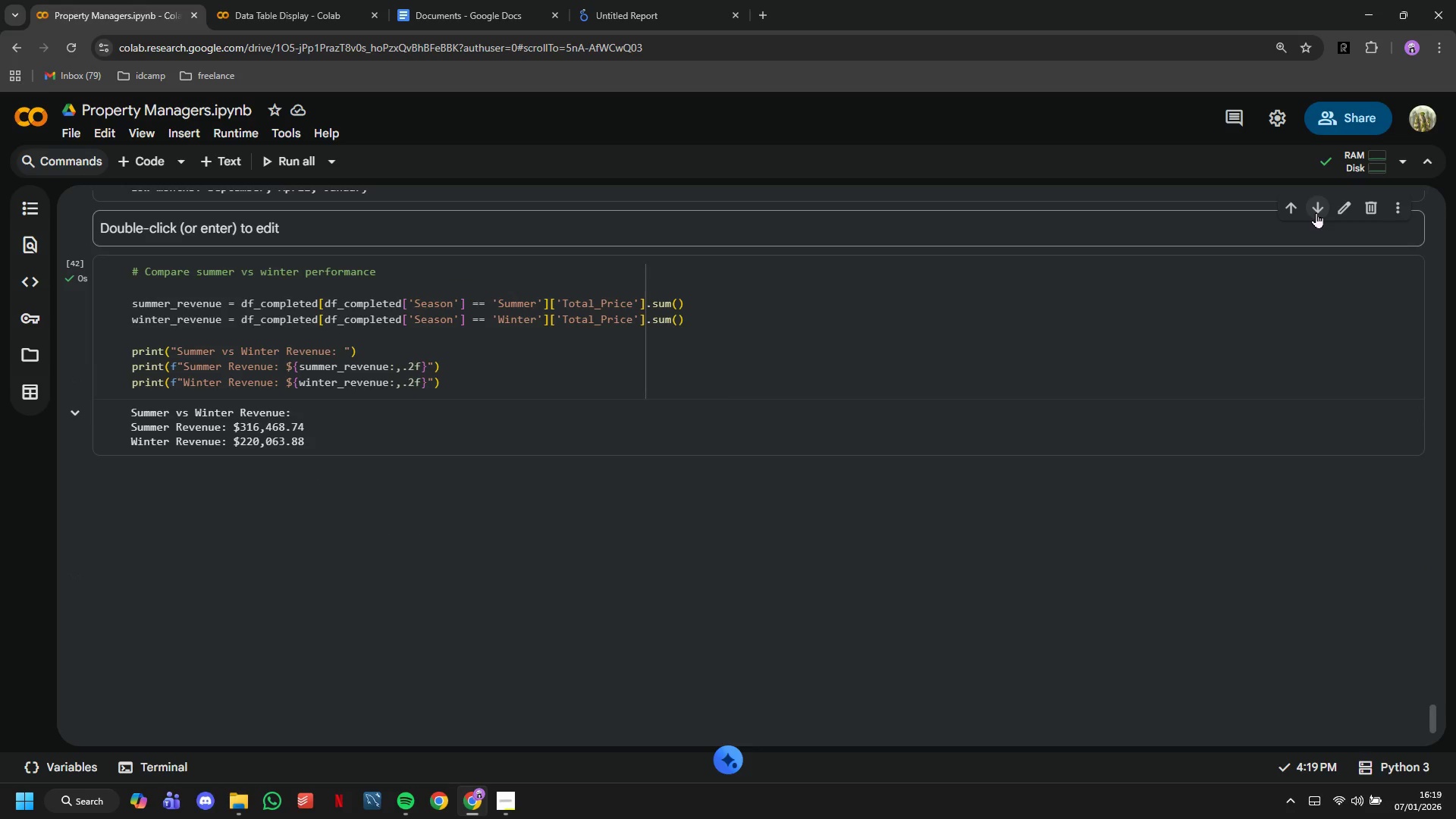 
left_click([1316, 212])
 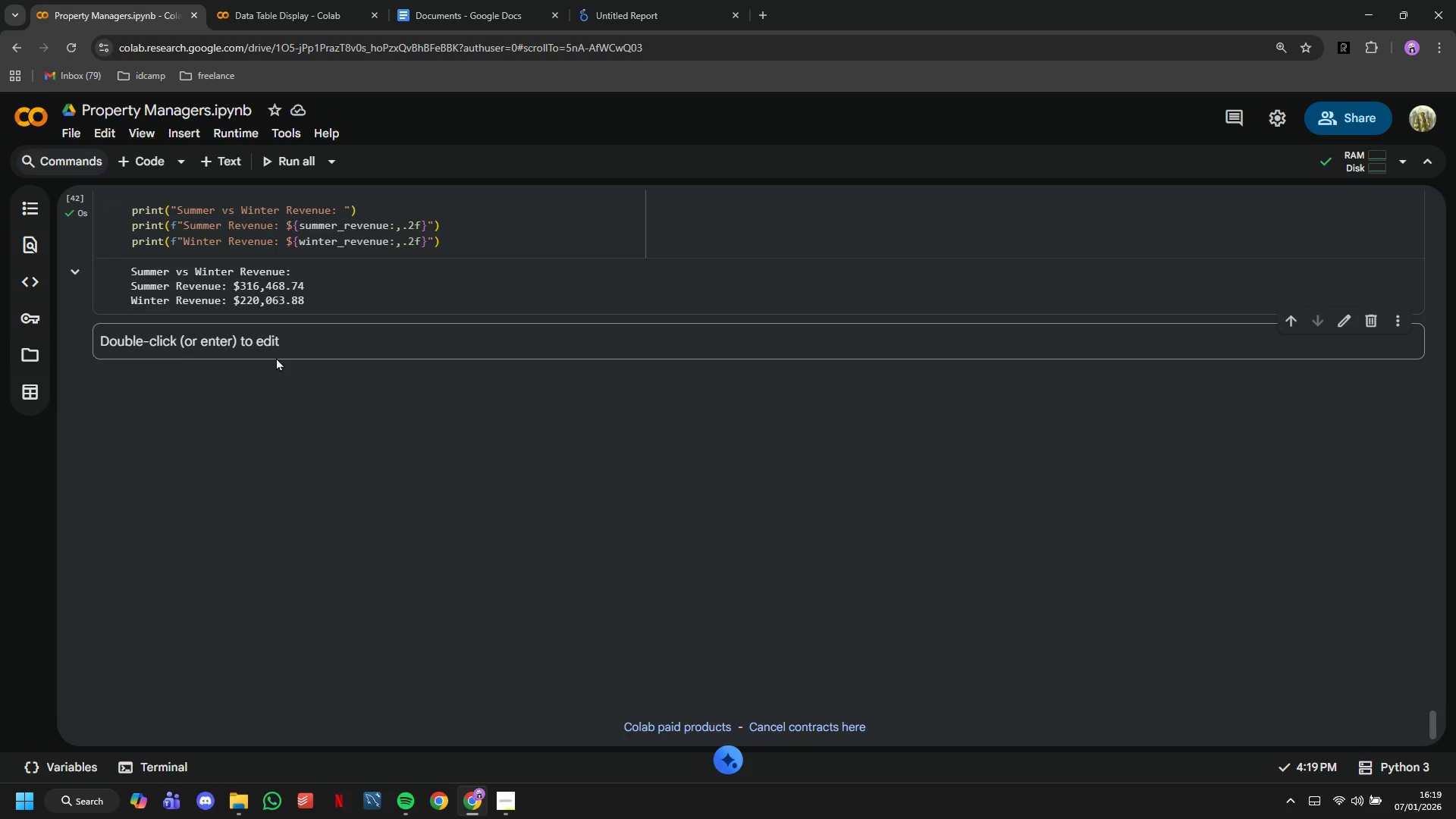 
double_click([277, 347])
 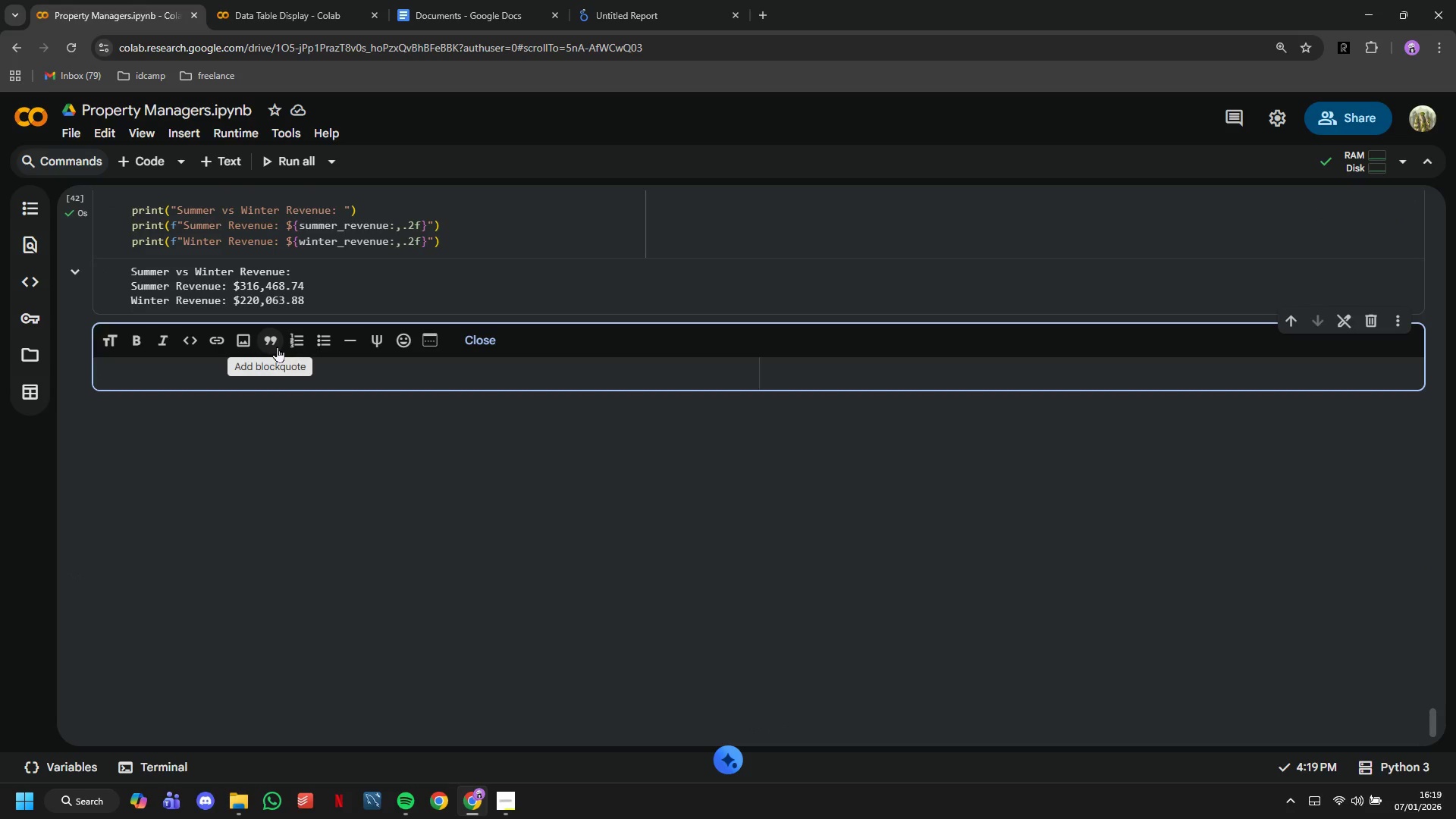 
type(## Add Calculate Field)
 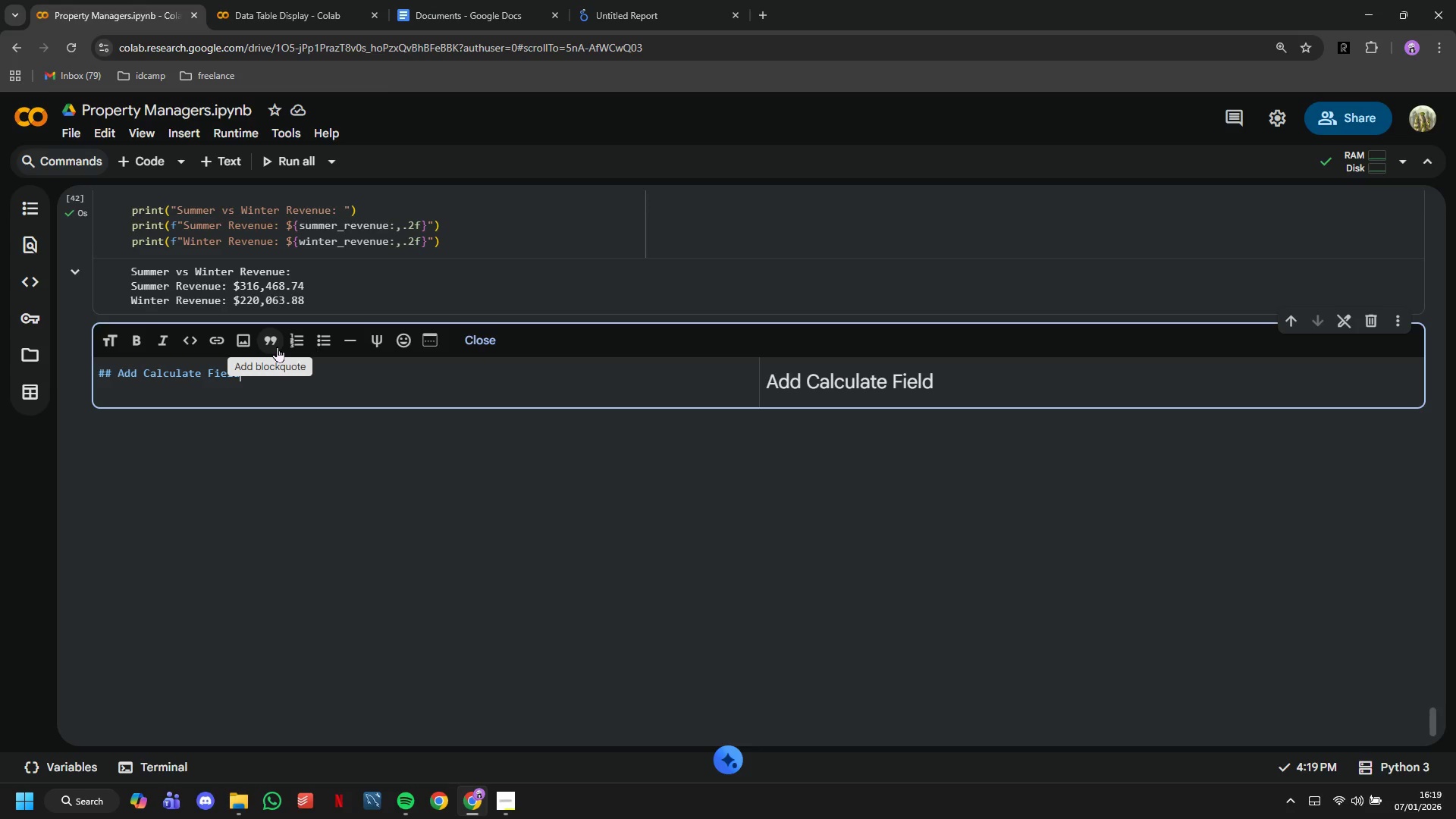 
wait(5.5)
 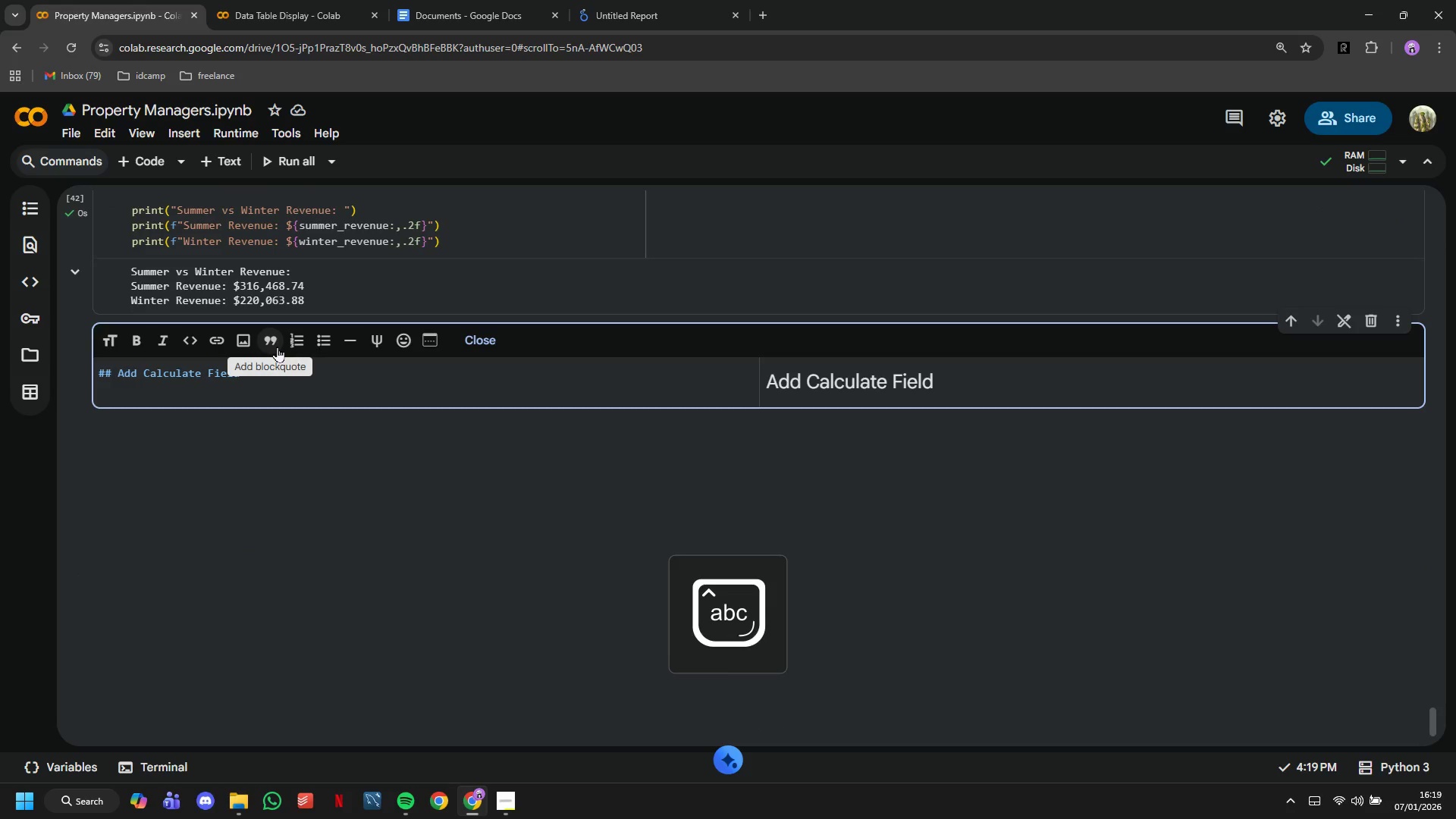 
left_click([152, 157])
 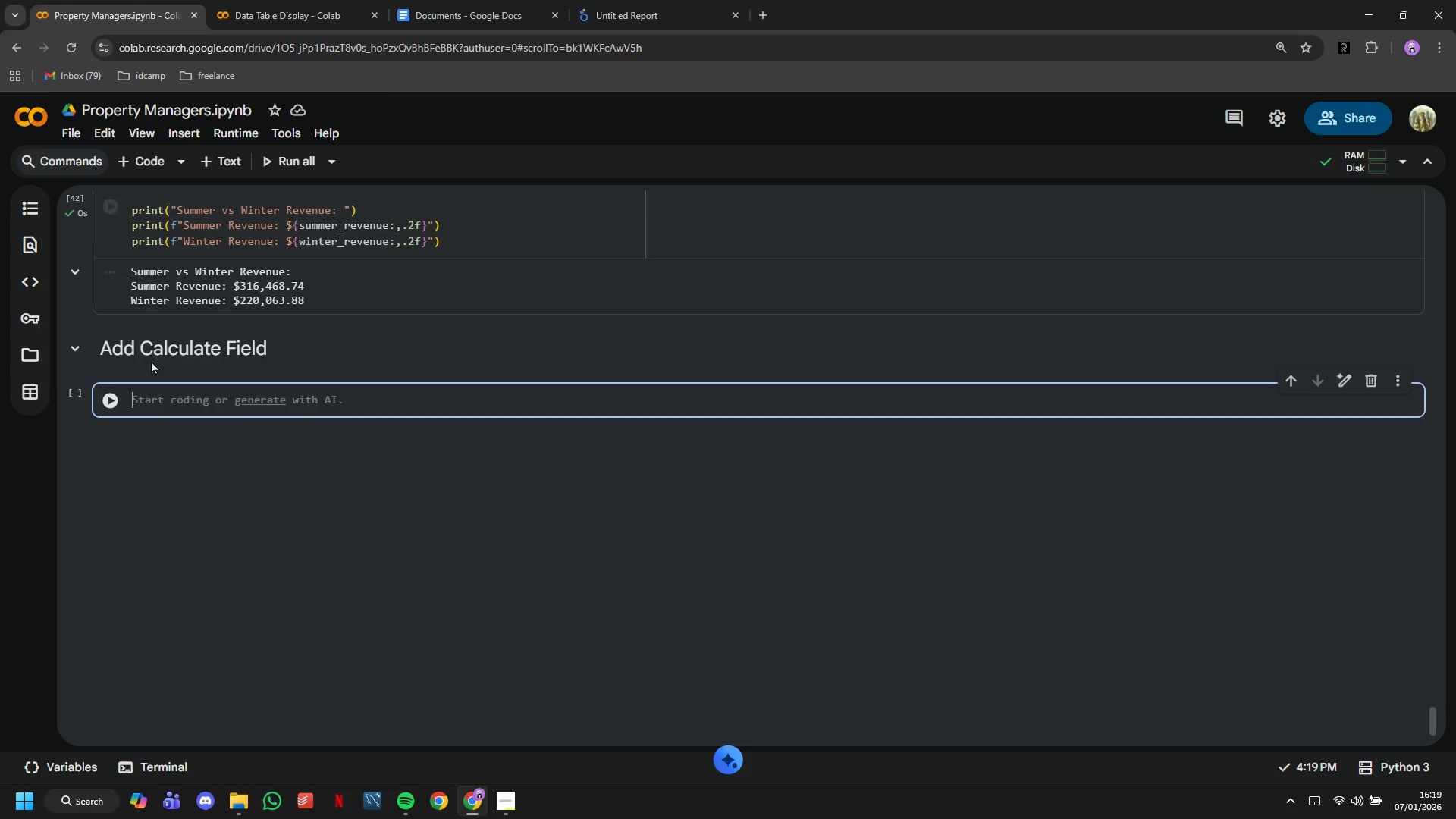 
double_click([151, 360])
 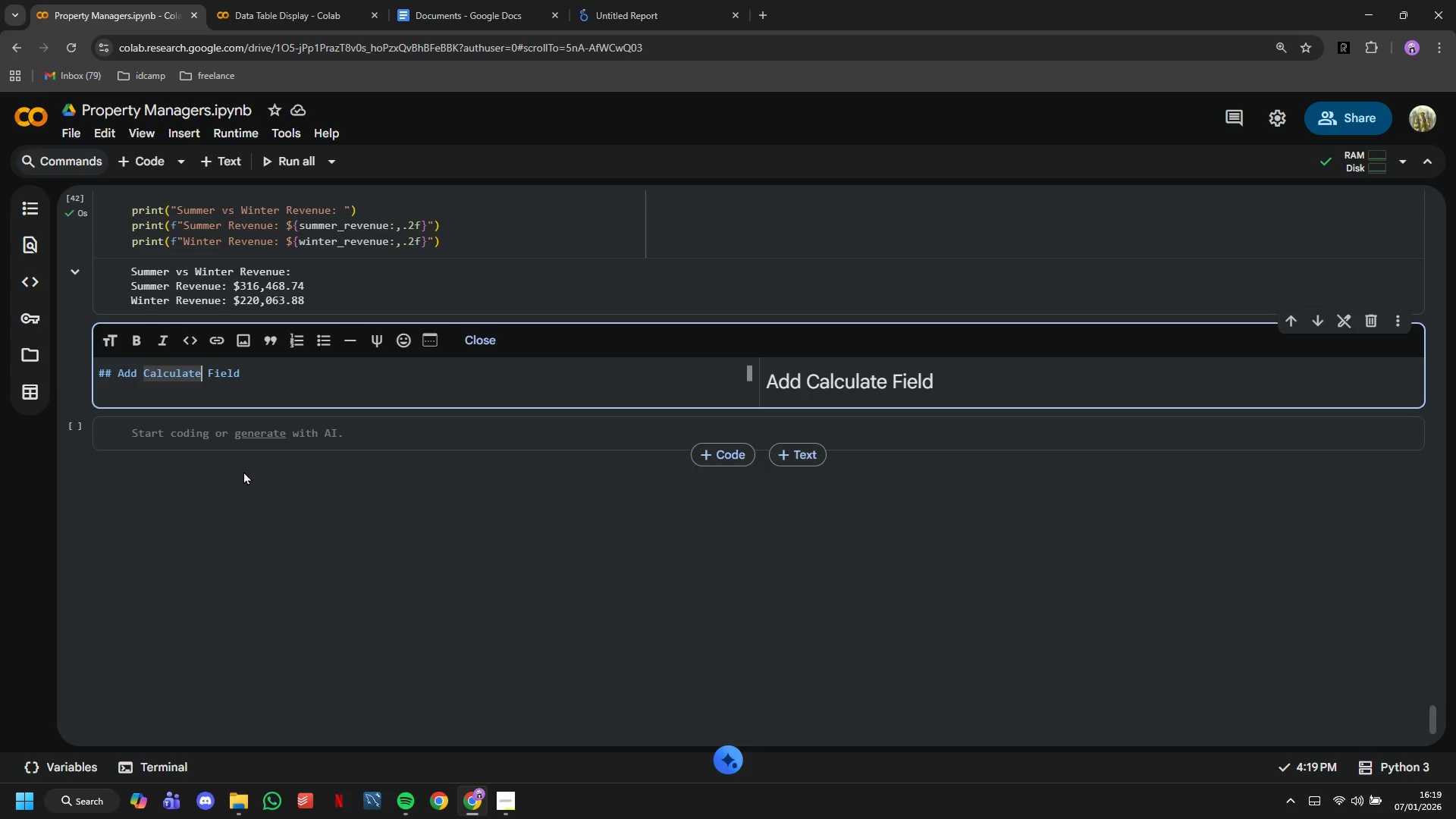 
key(D)
 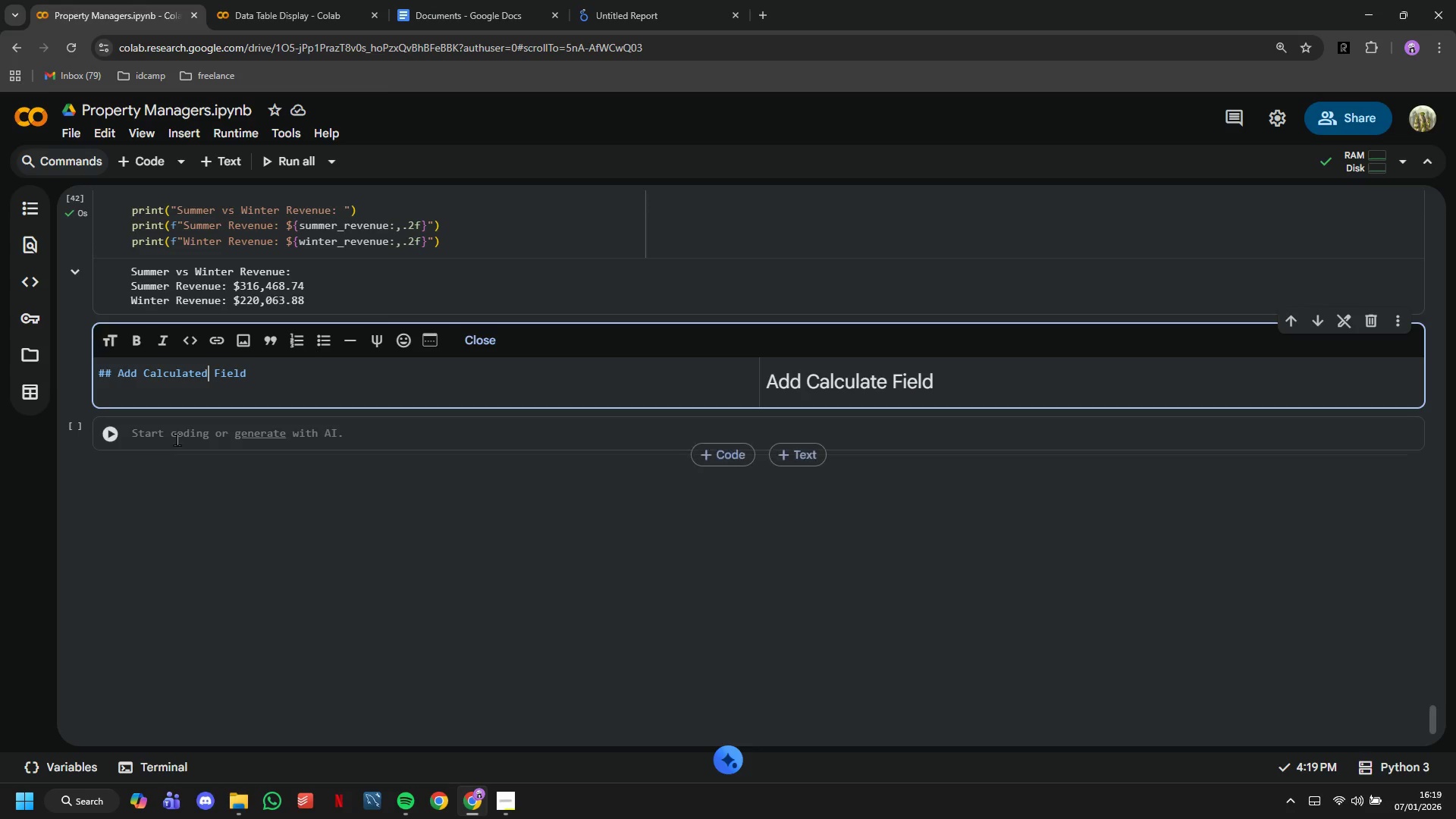 
left_click([175, 435])
 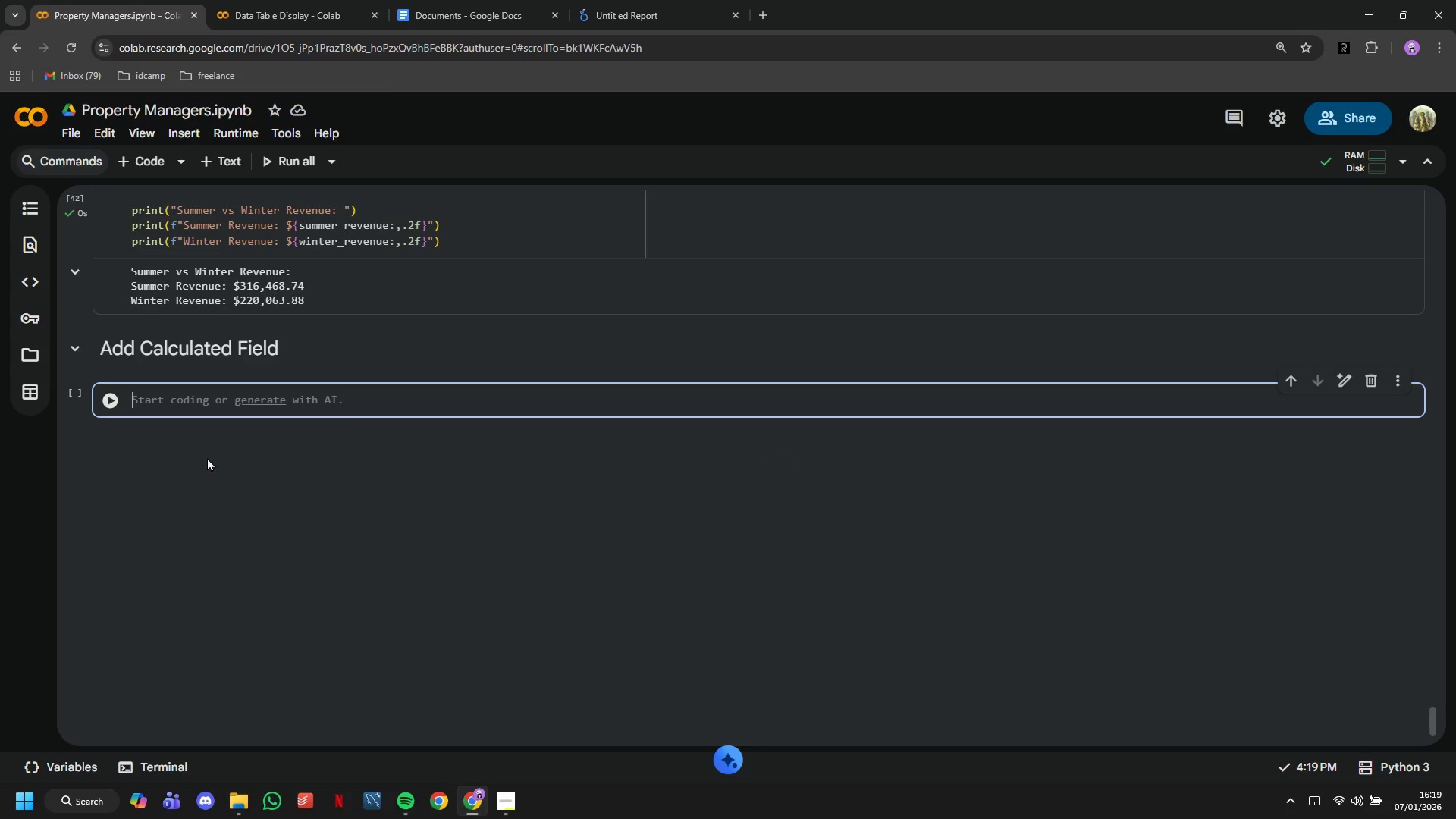 
type(## Add some useu)
key(Backspace)
type(ful categorization(Keep these oi)
key(Backspace)
key(Backspace)
type(in df for later export)
 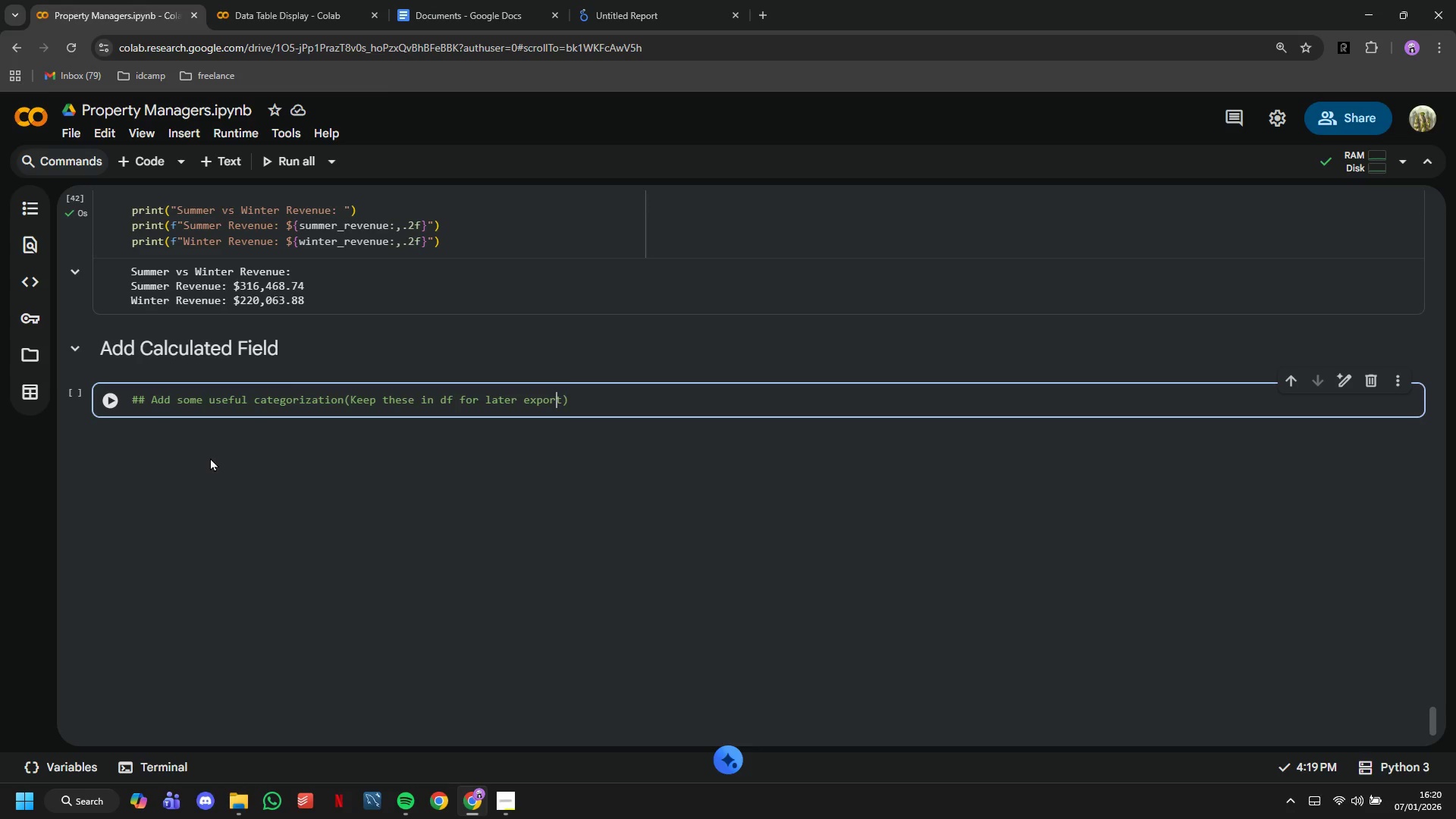 
 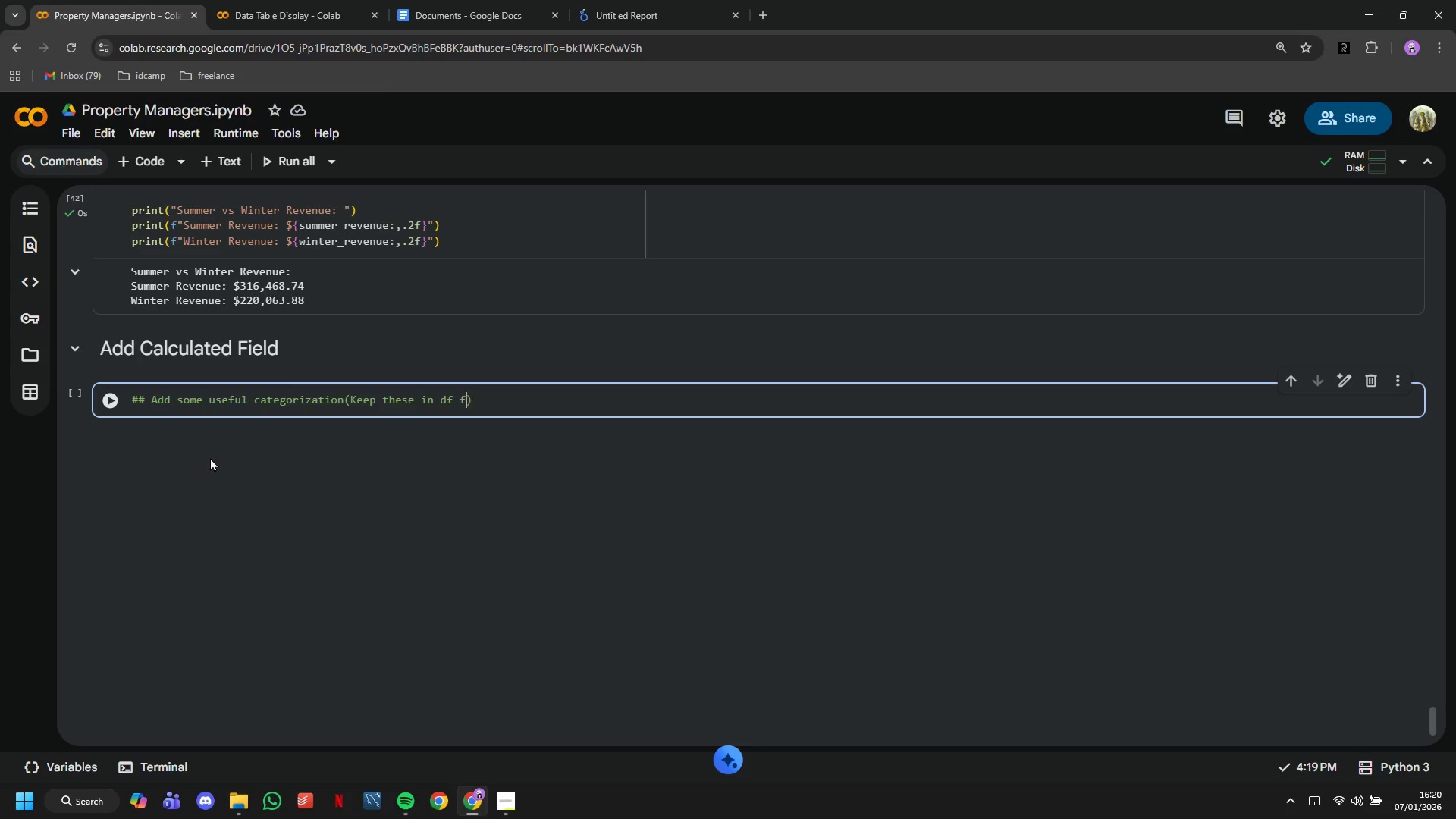 
hold_key(key=ArrowLeft, duration=1.41)
 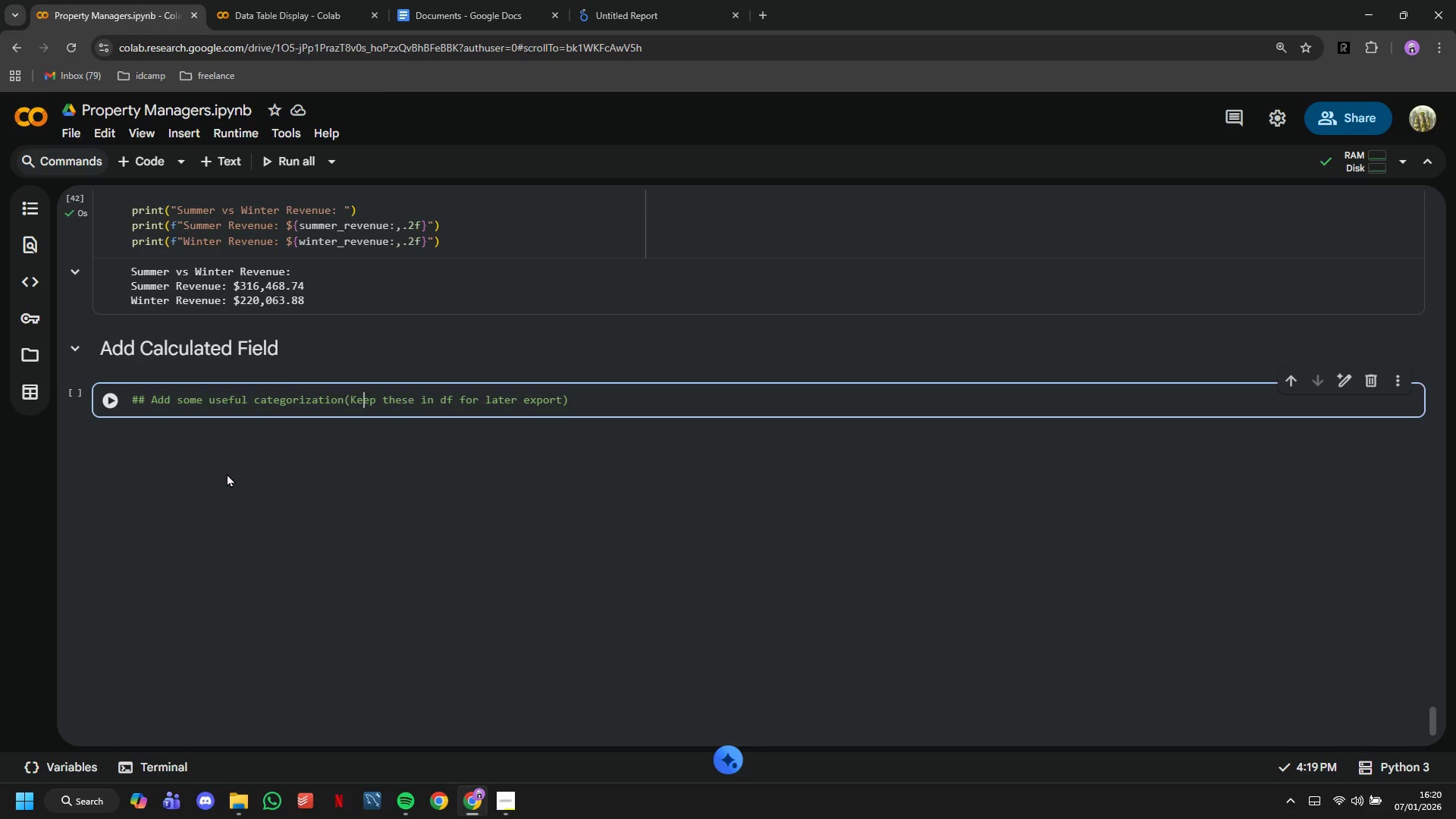 
key(ArrowLeft)
 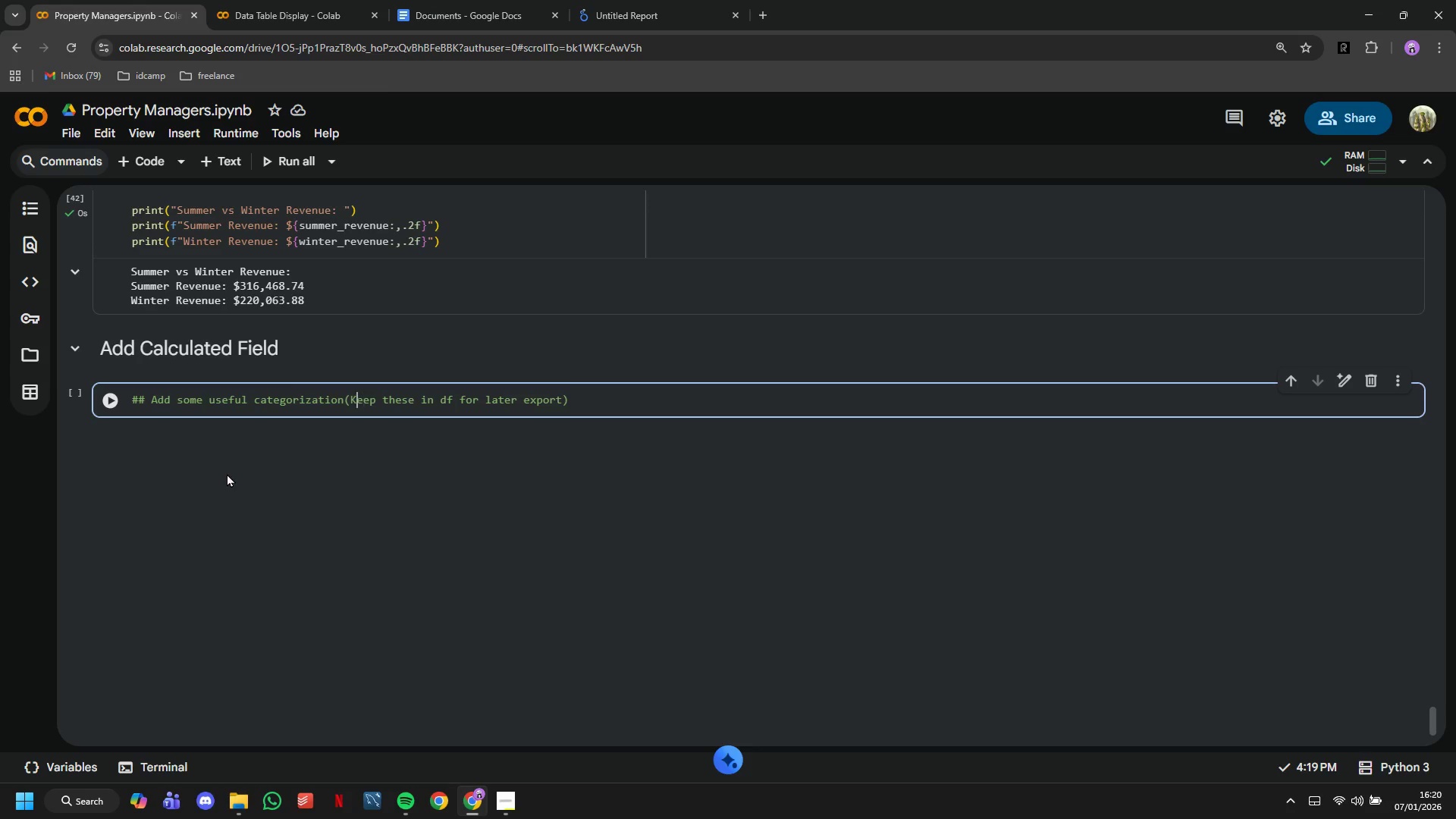 
key(ArrowLeft)
 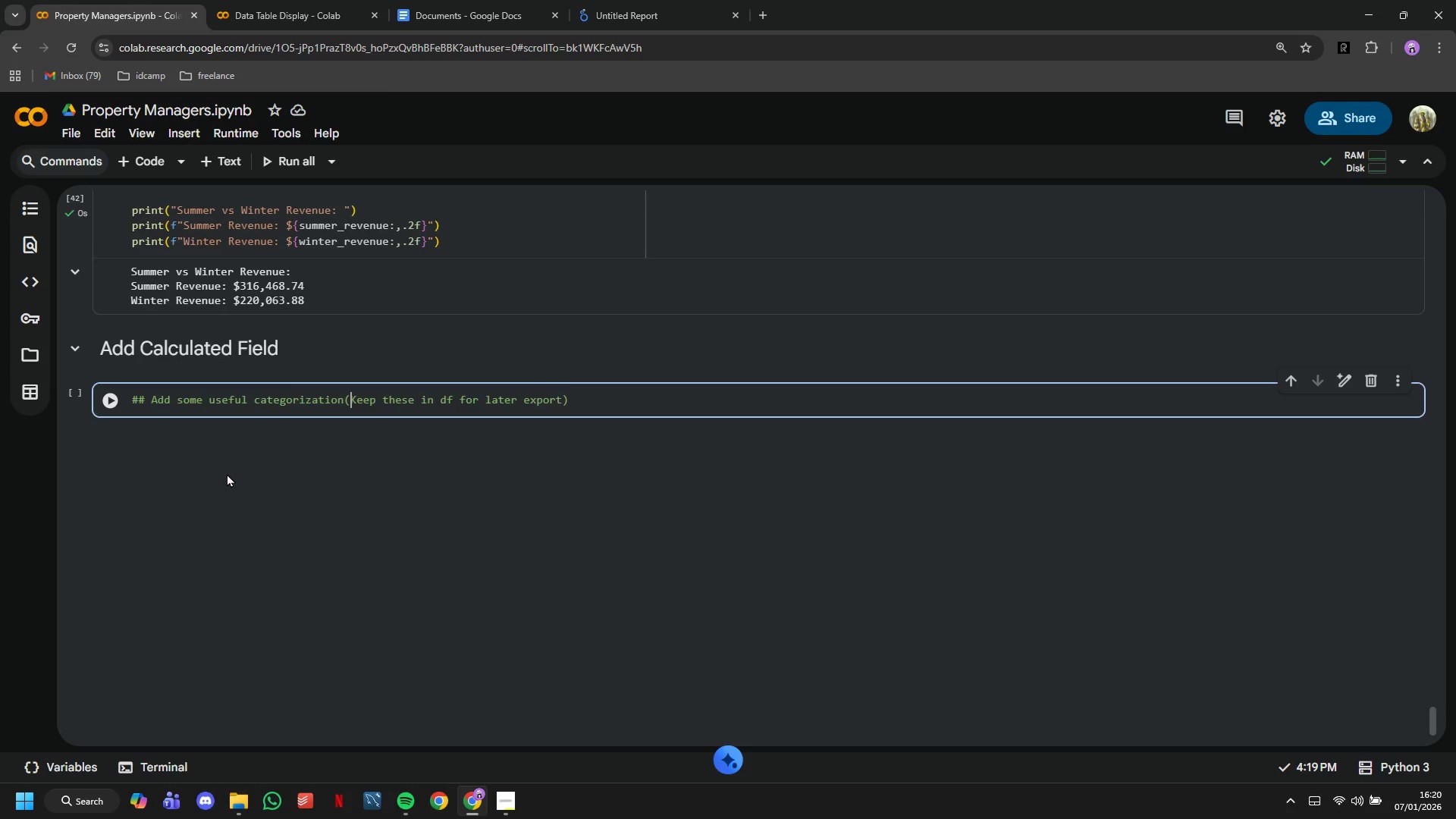 
key(ArrowLeft)
 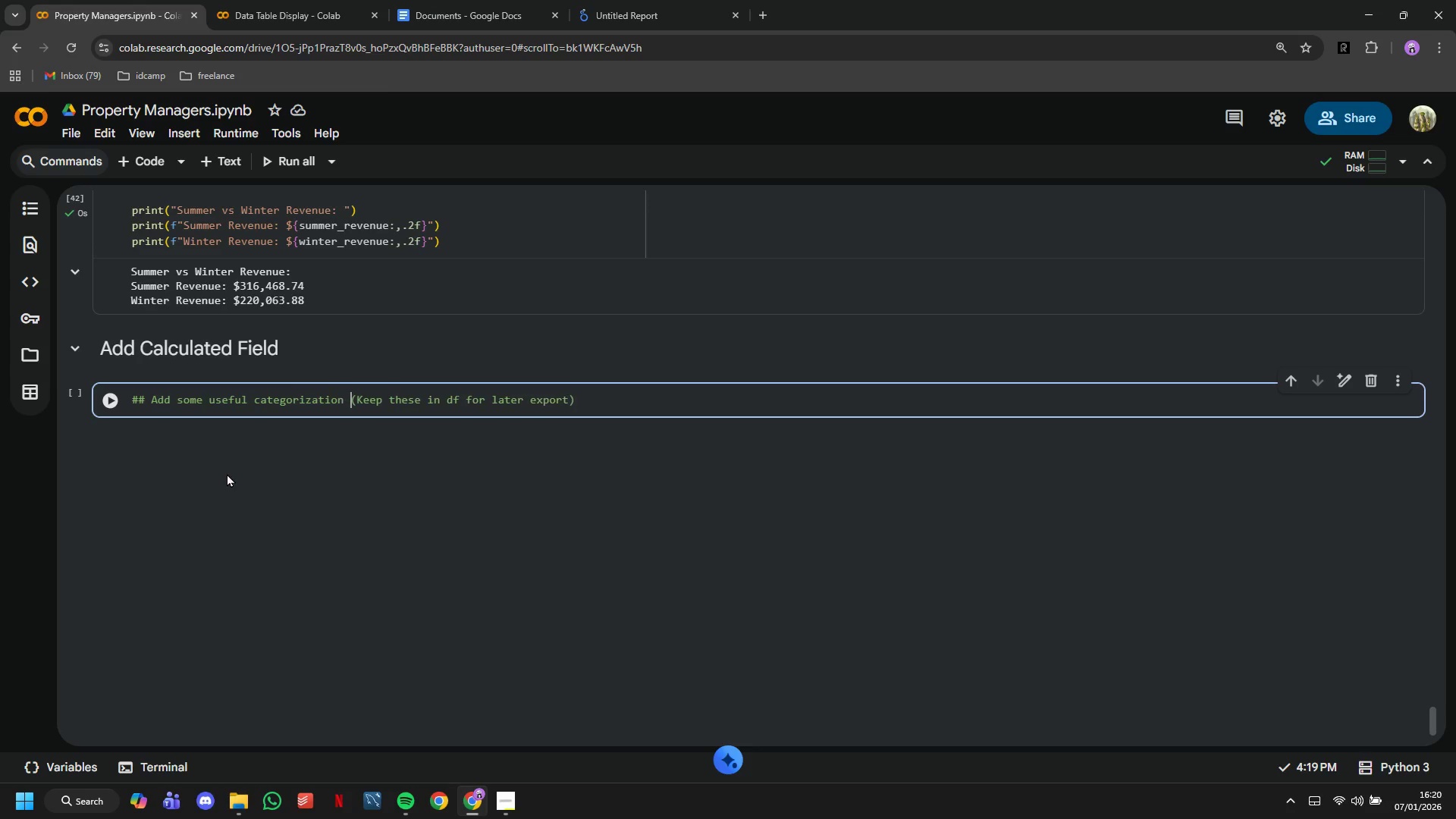 
key(Space)
 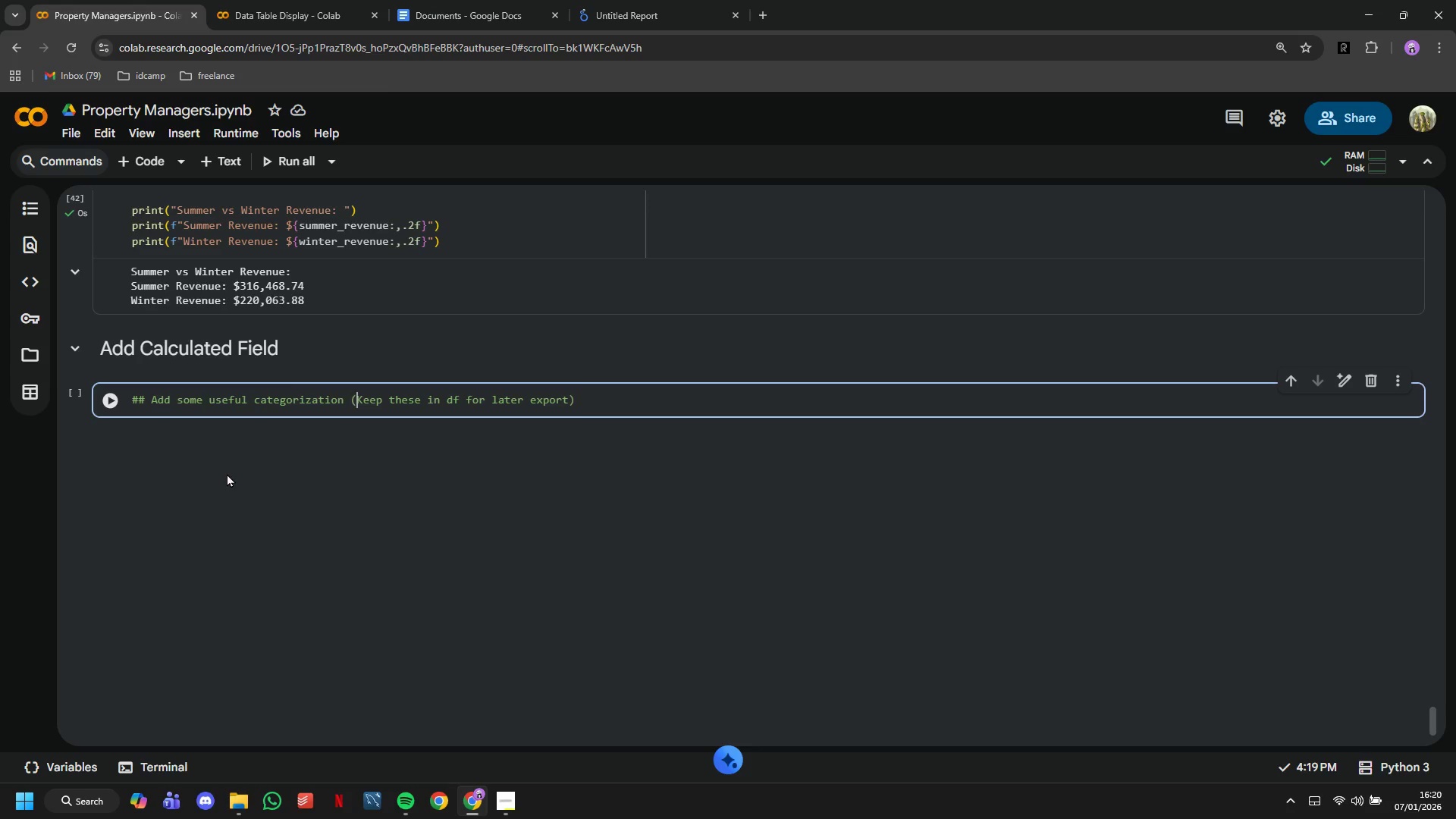 
hold_key(key=ArrowRight, duration=1.52)
 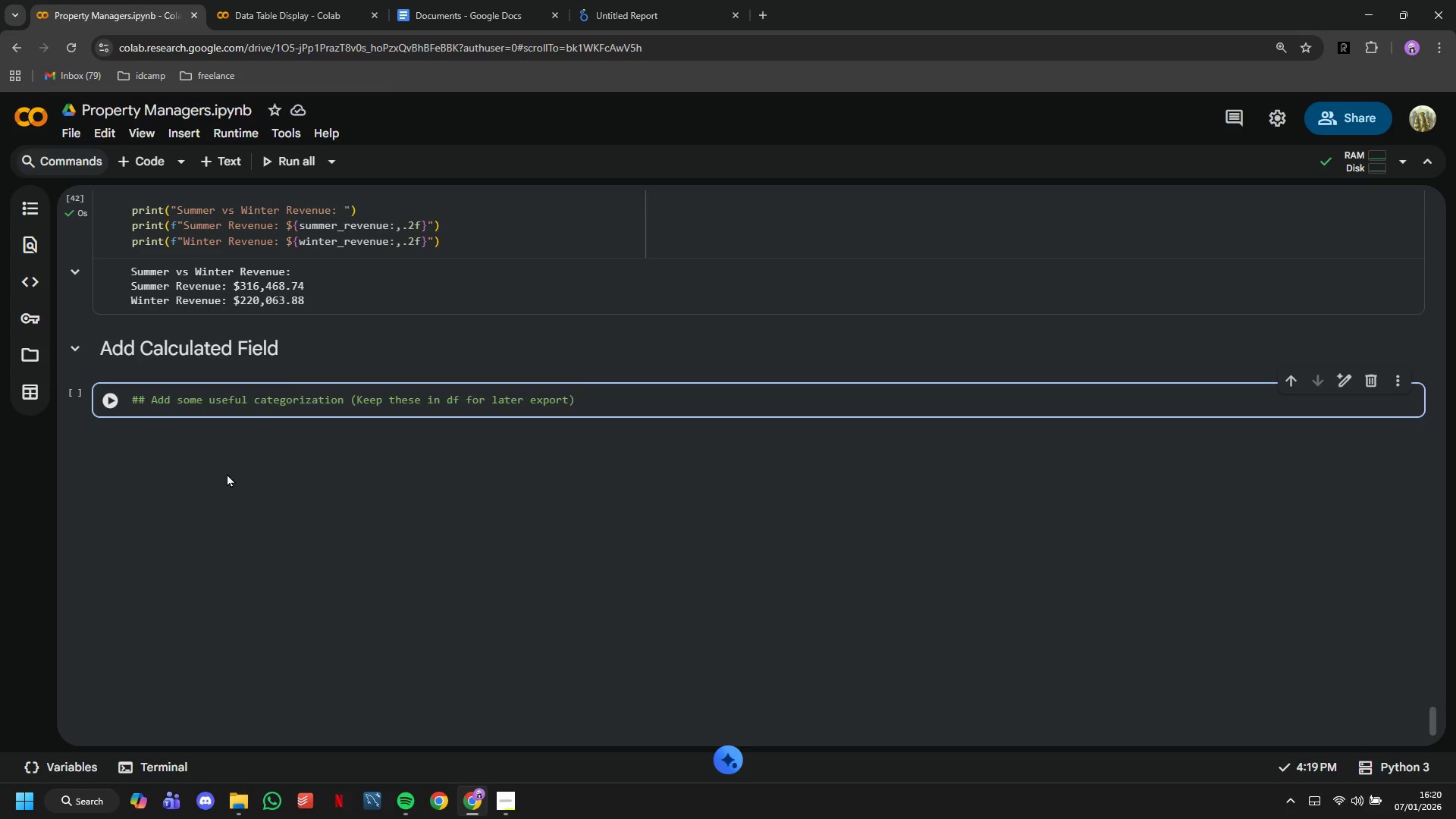 
hold_key(key=ArrowRight, duration=0.48)
 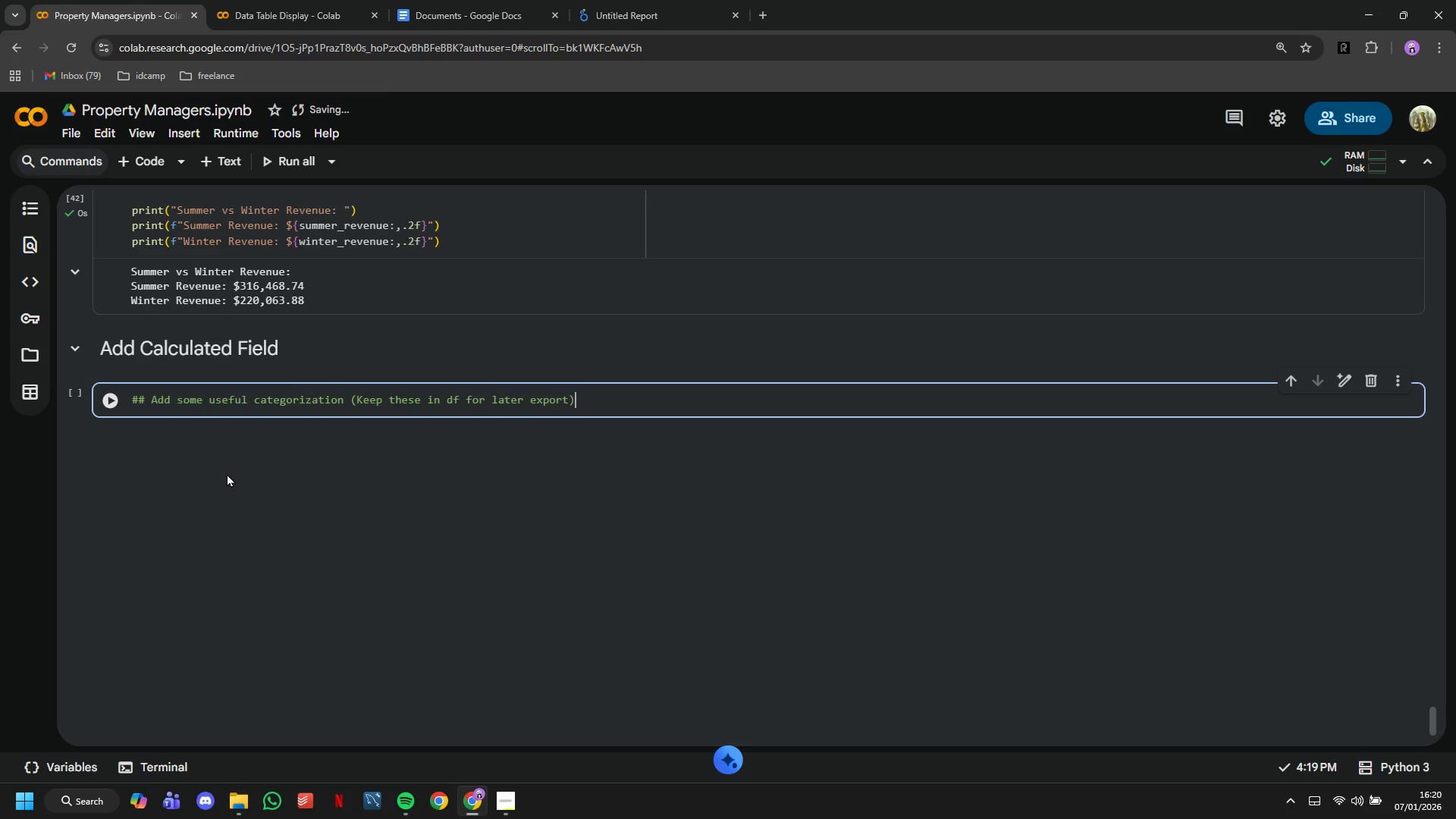 
wait(11.98)
 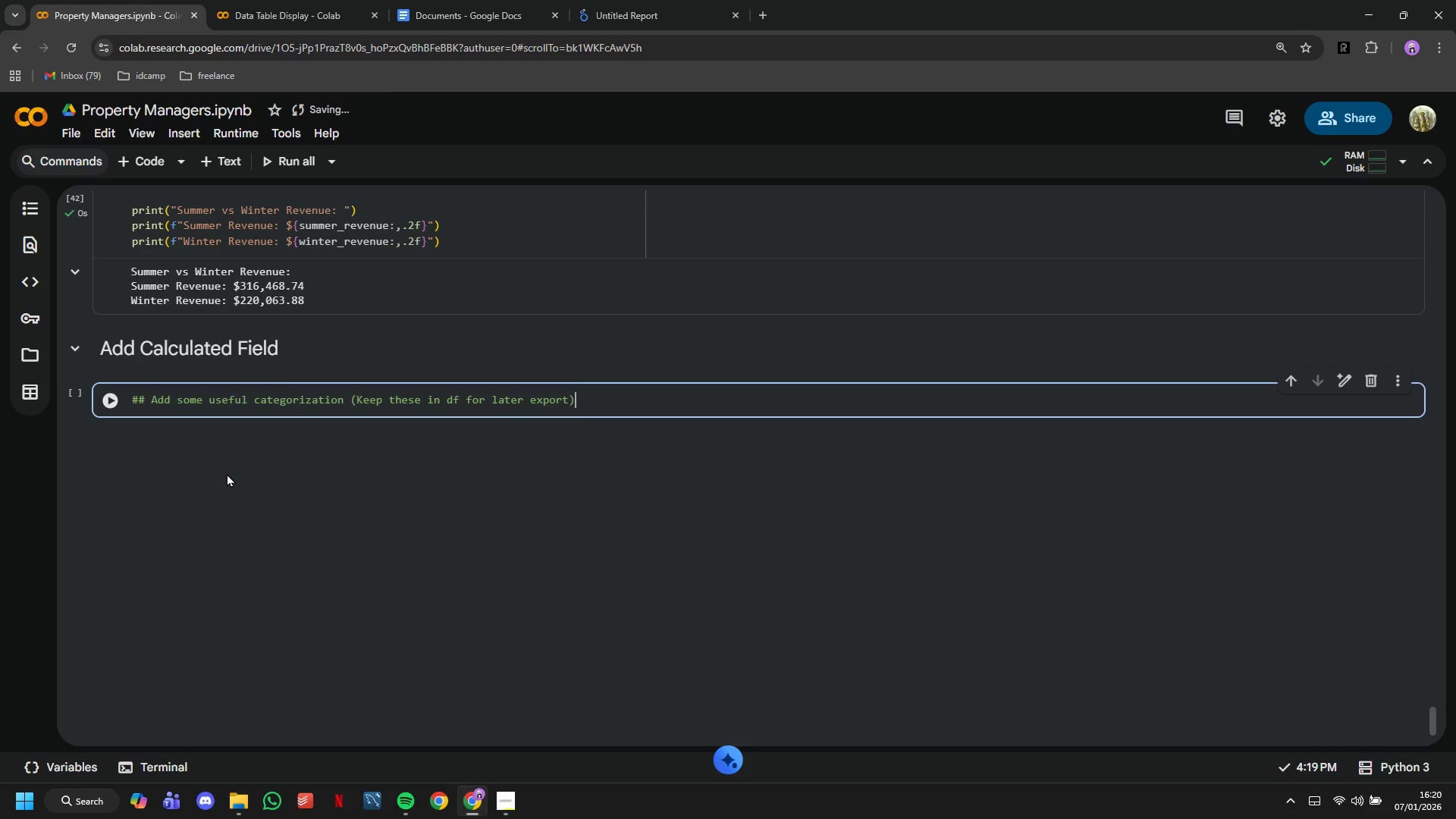 
key(Backslash)
 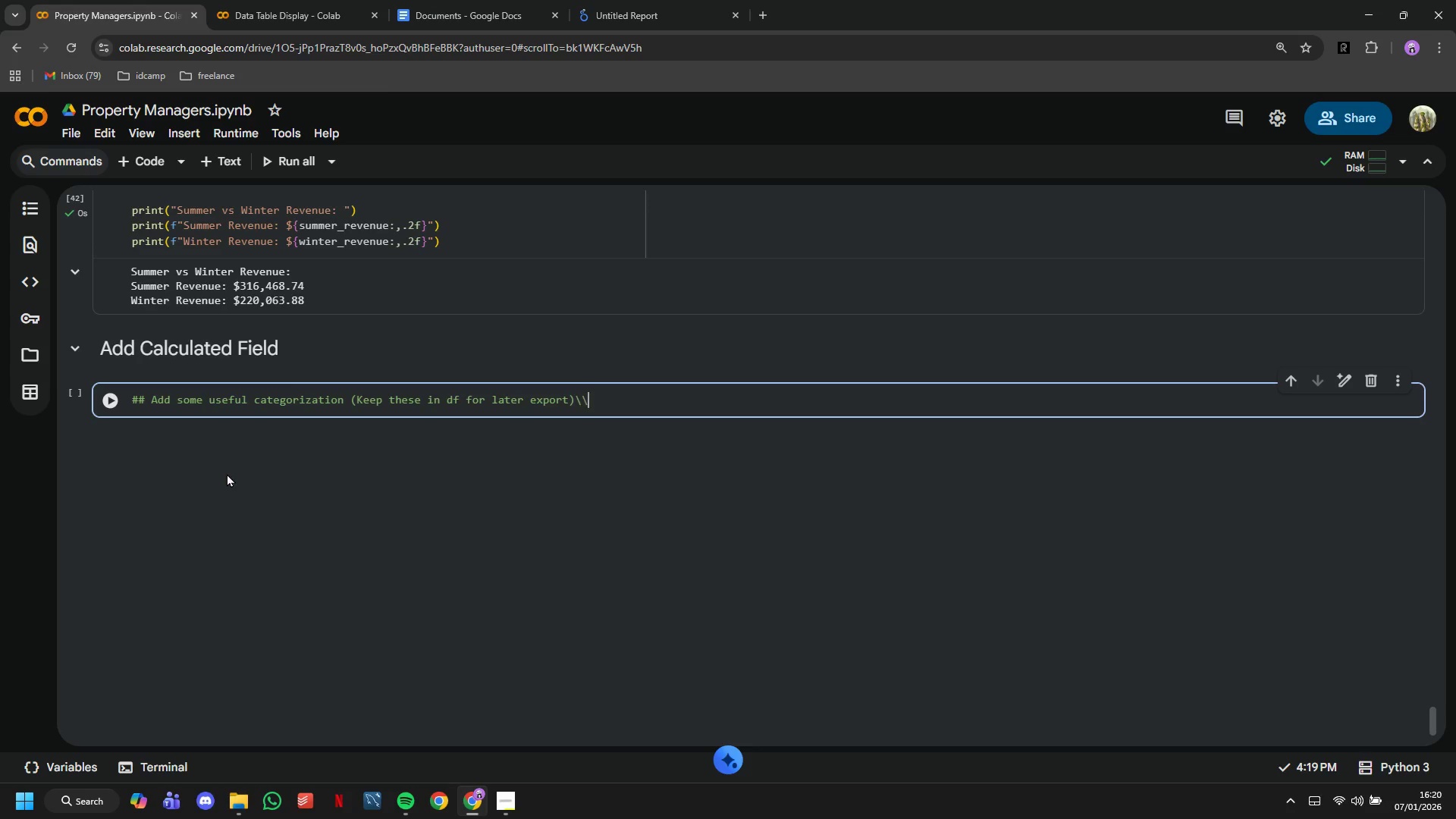 
key(Backslash)
 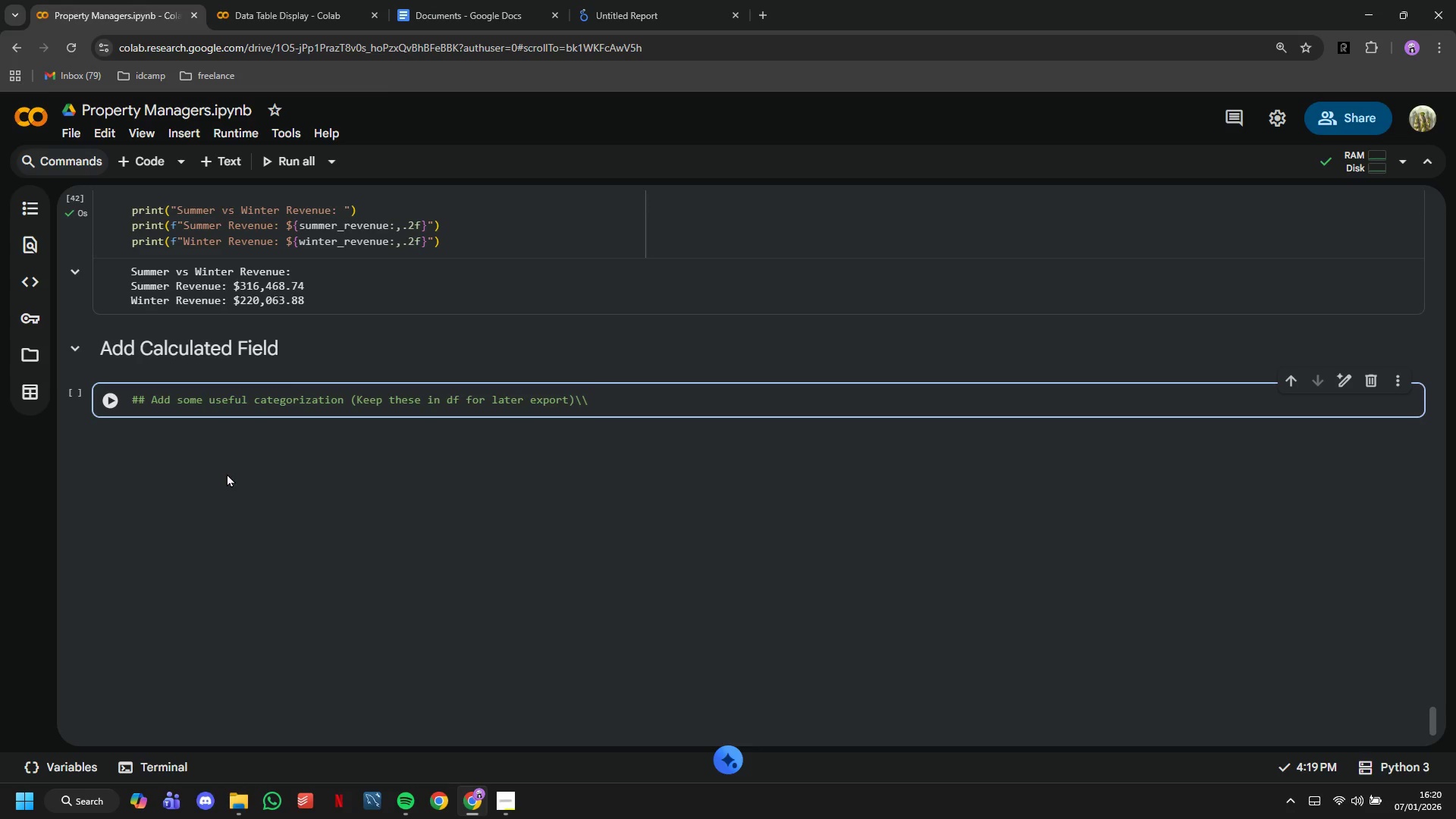 
key(Backspace)
 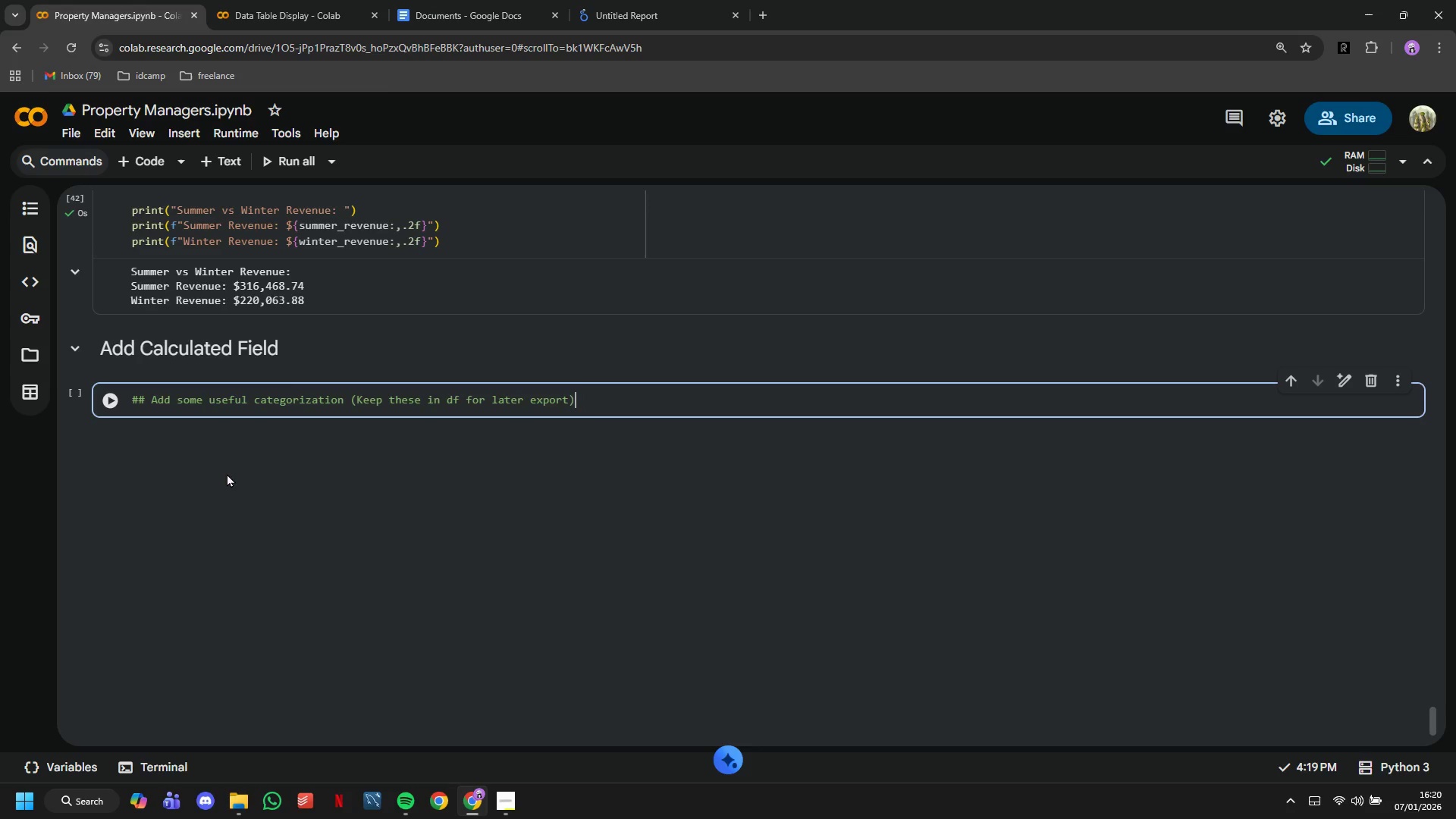 
key(Backspace)
 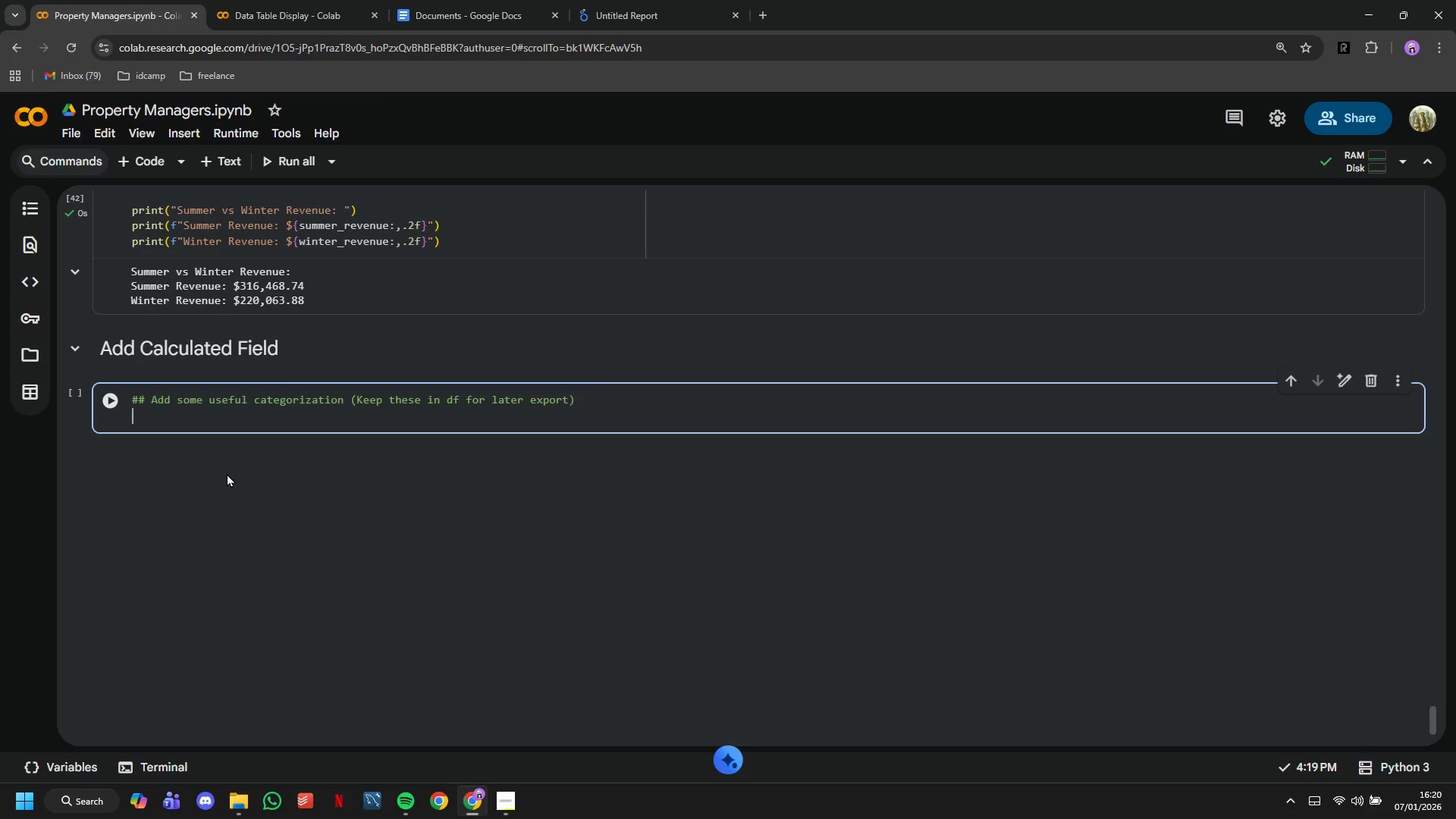 
key(Enter)
 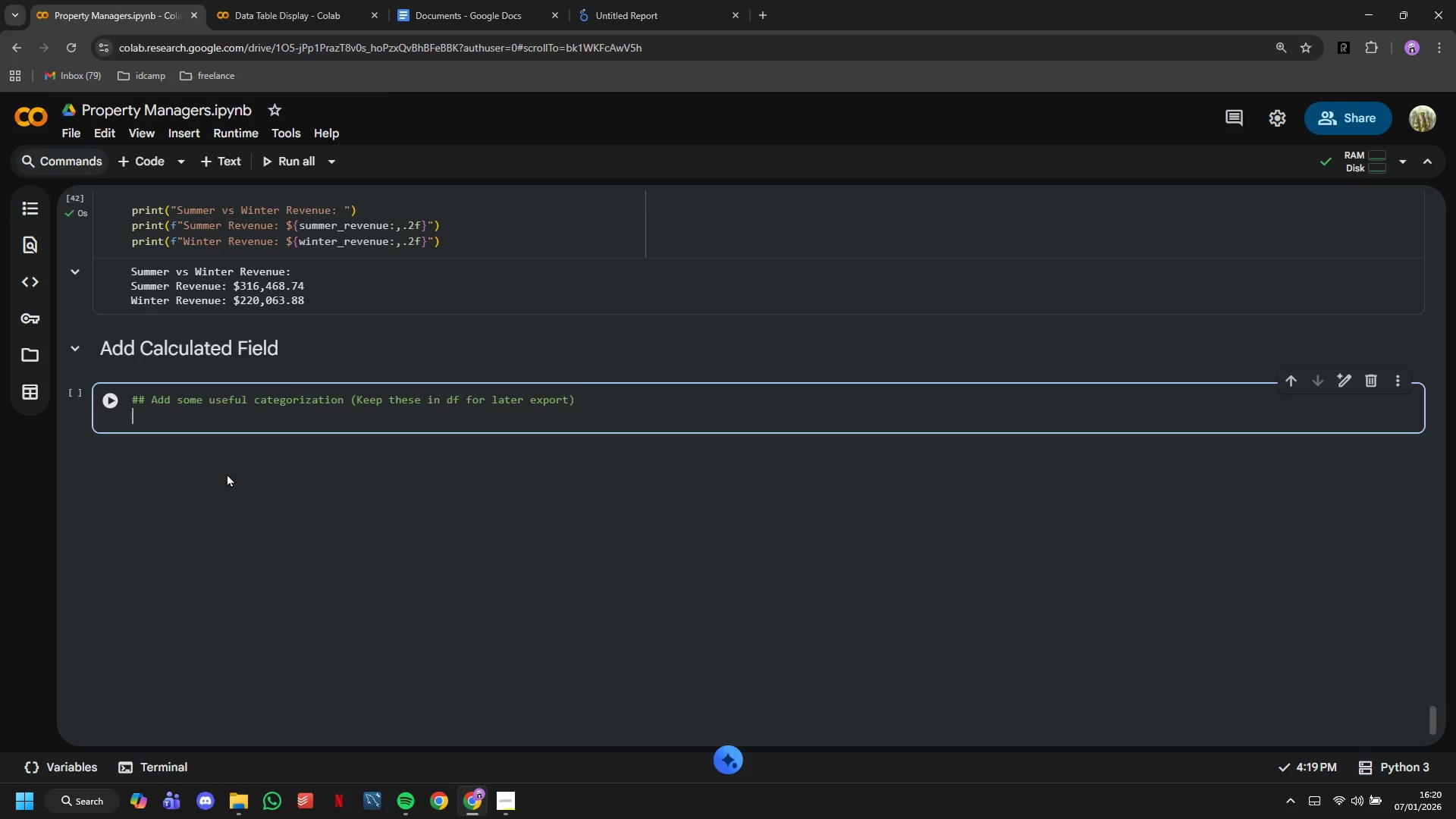 
key(Enter)
 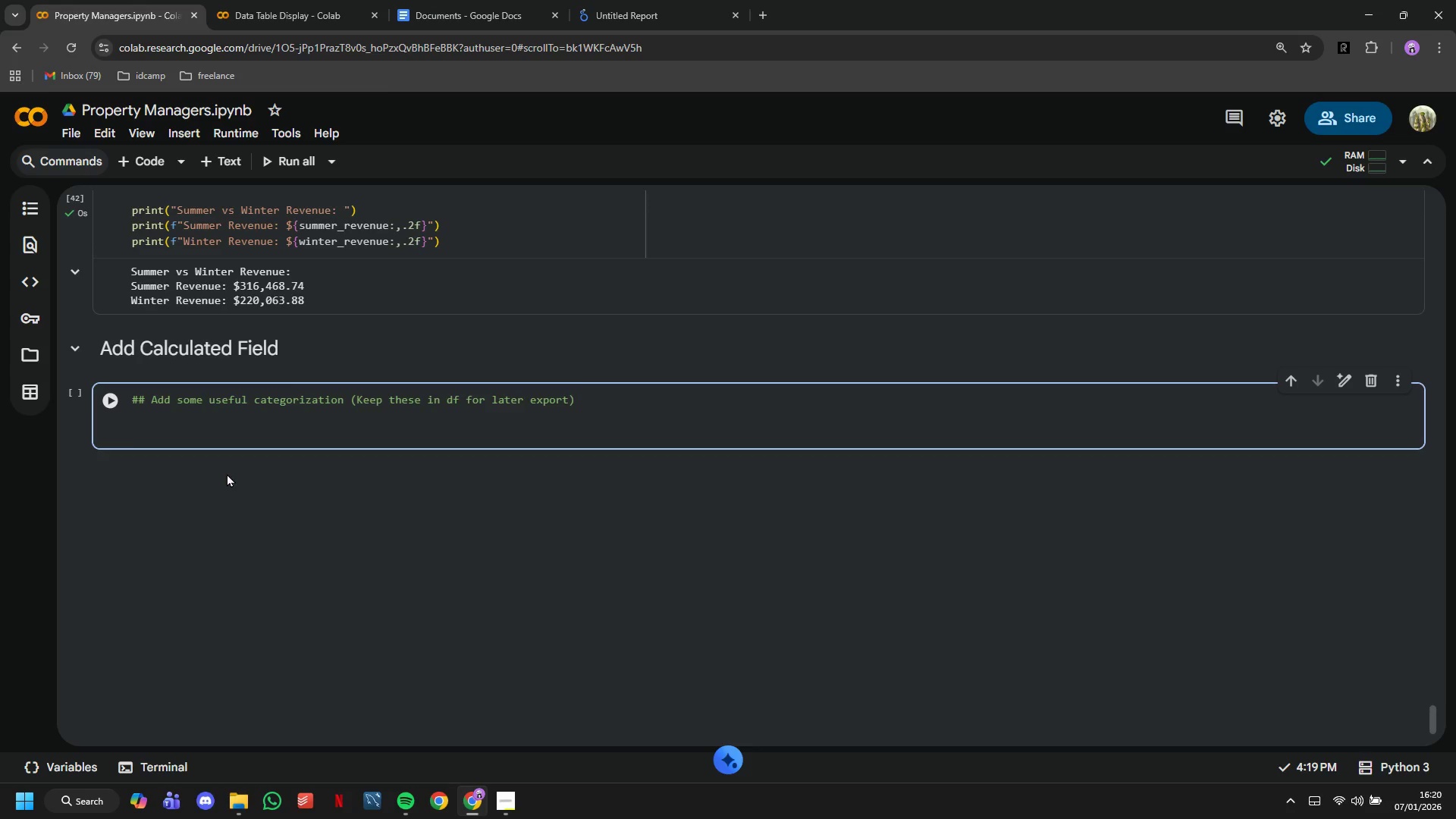 
type(# Price Tier)
 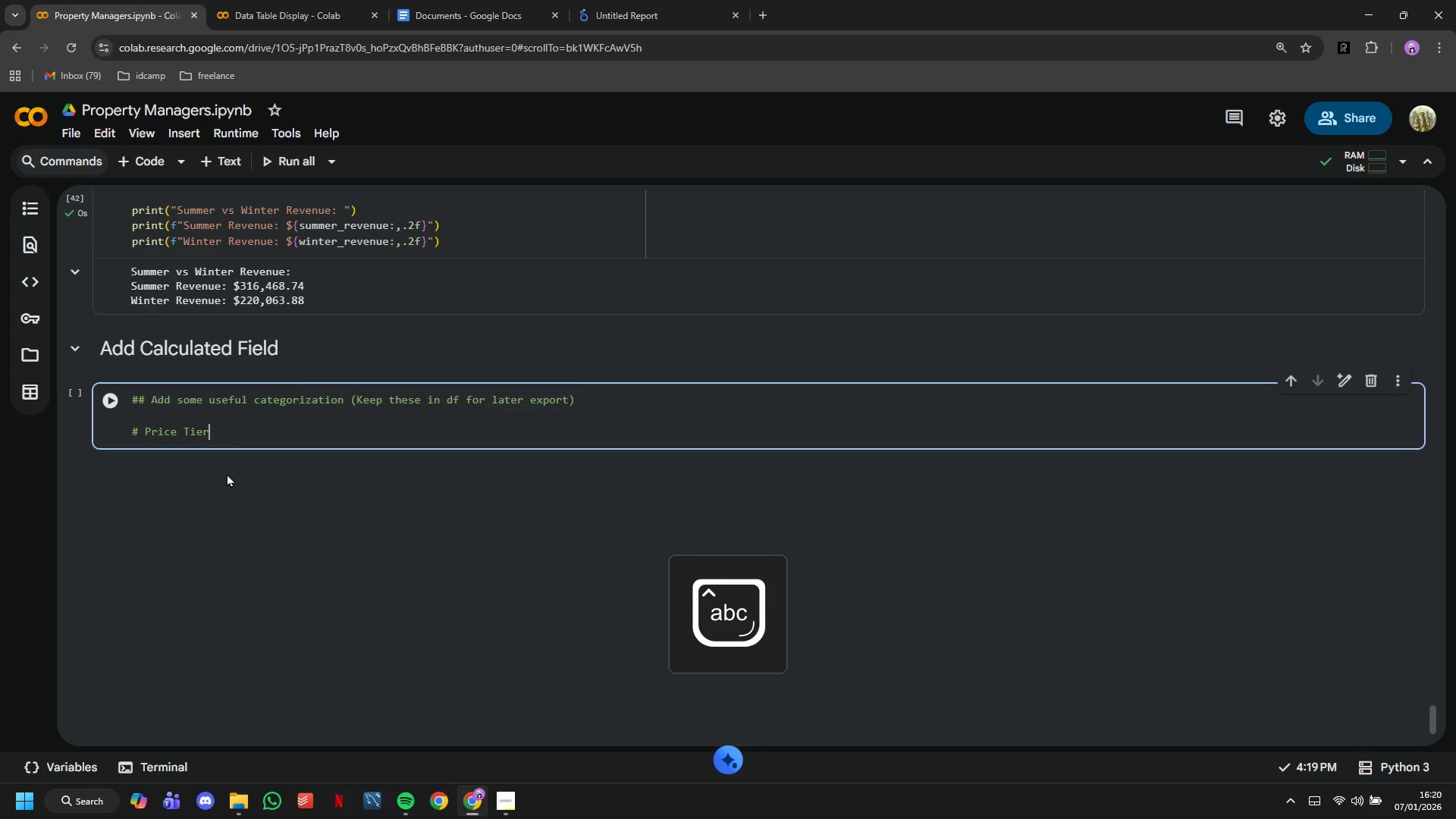 
key(Enter)
 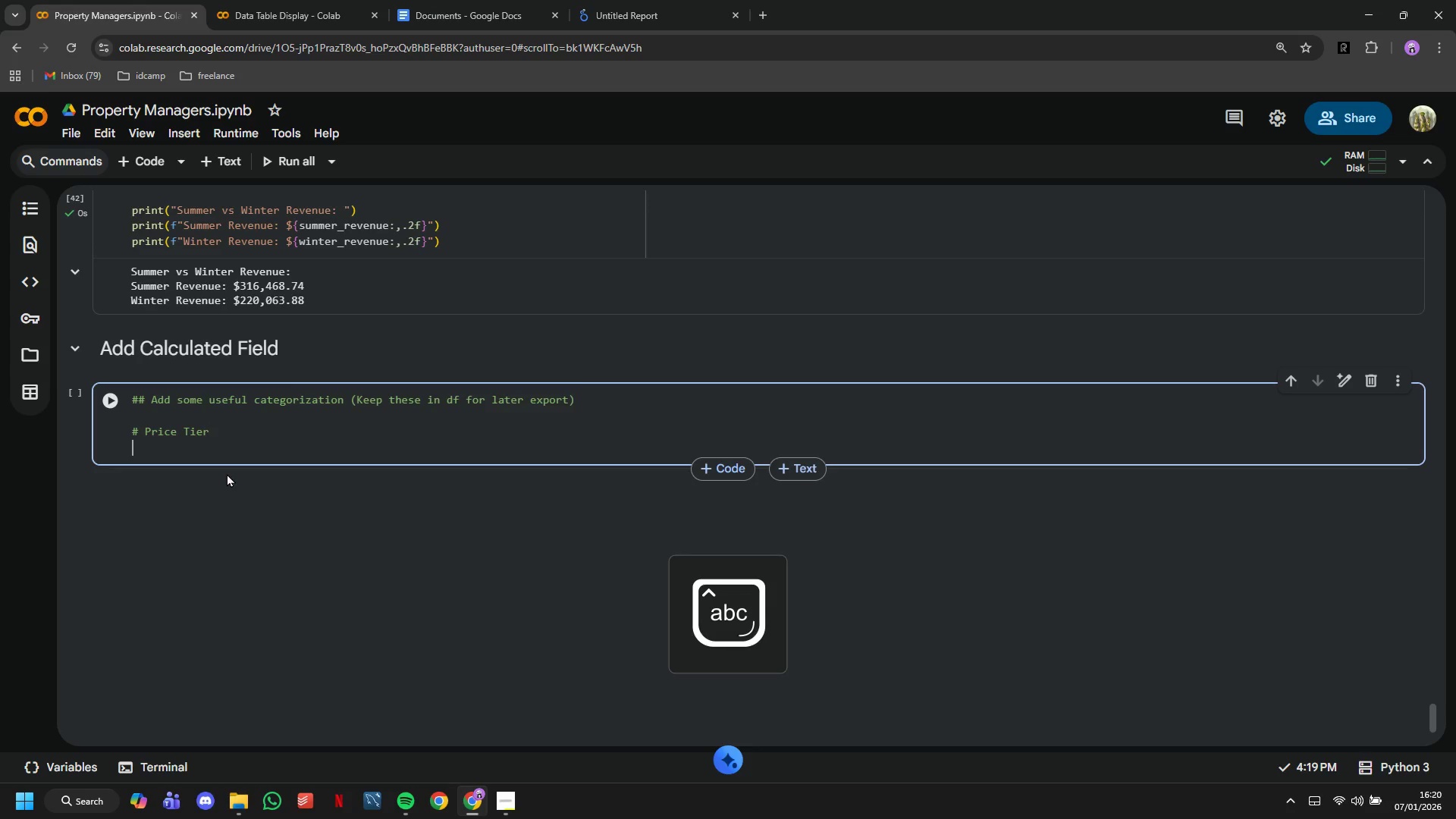 
key(Enter)
 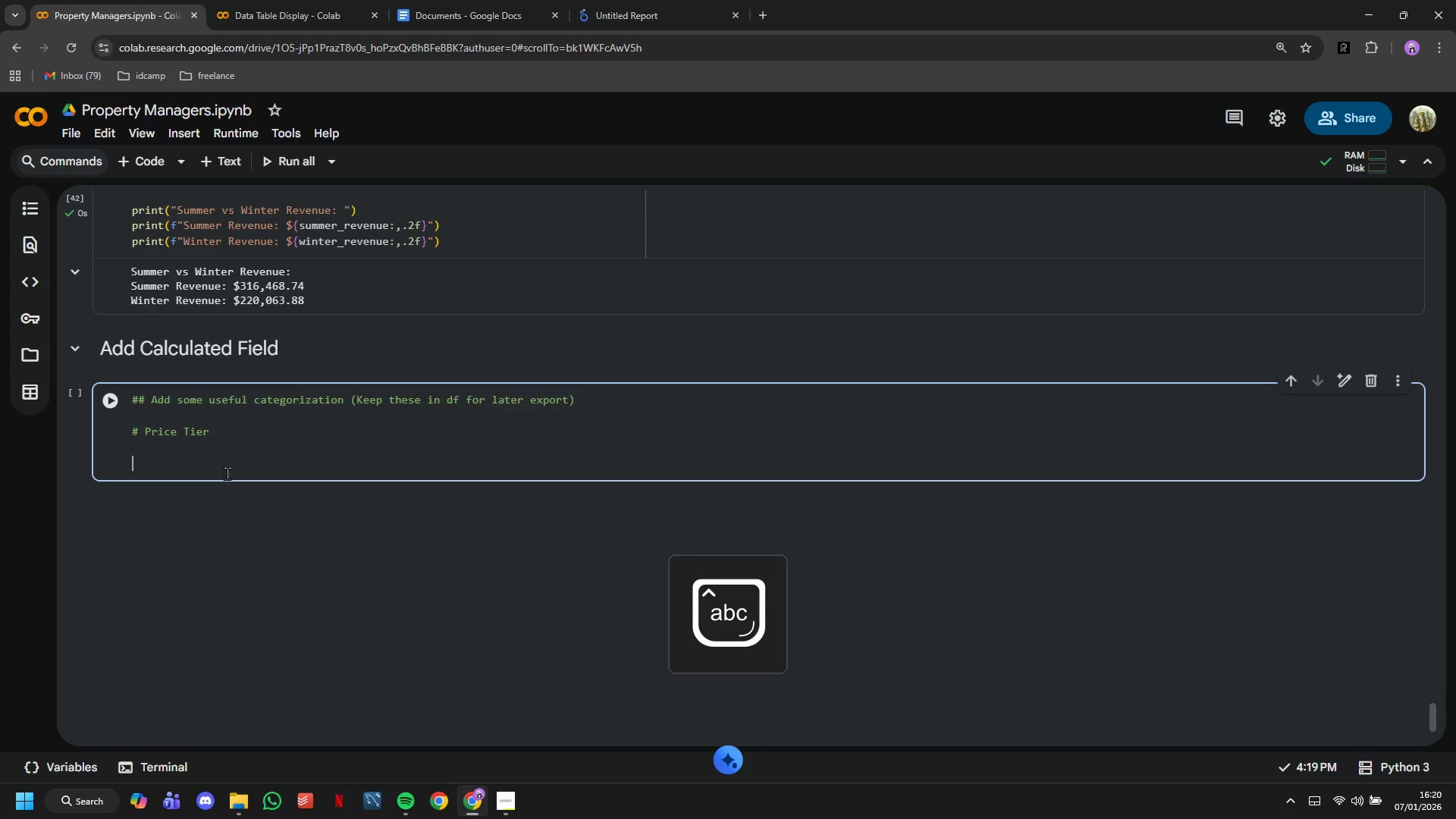 
type(df_)
key(Backspace)
type(['Price_Tier)
 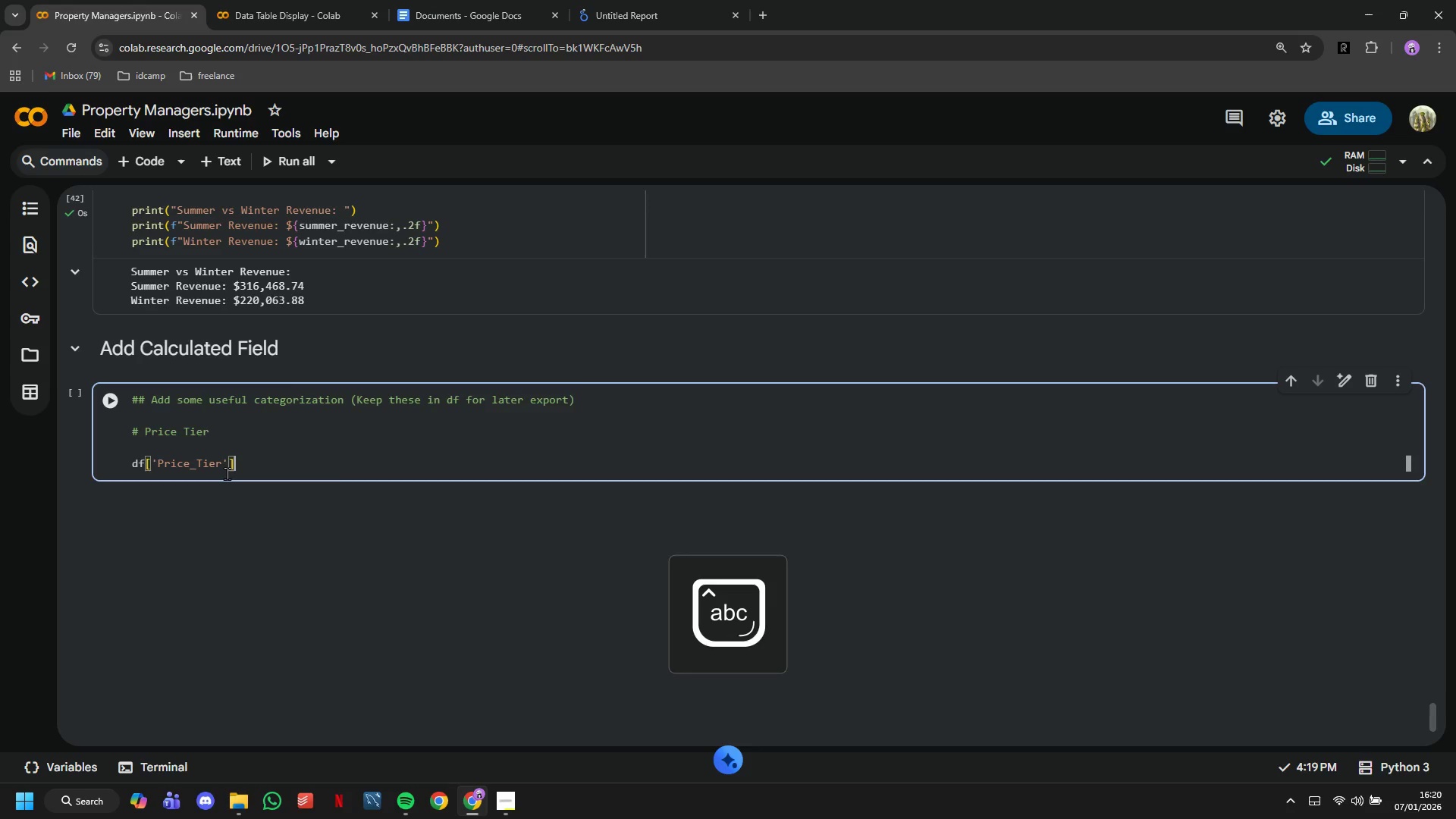 
 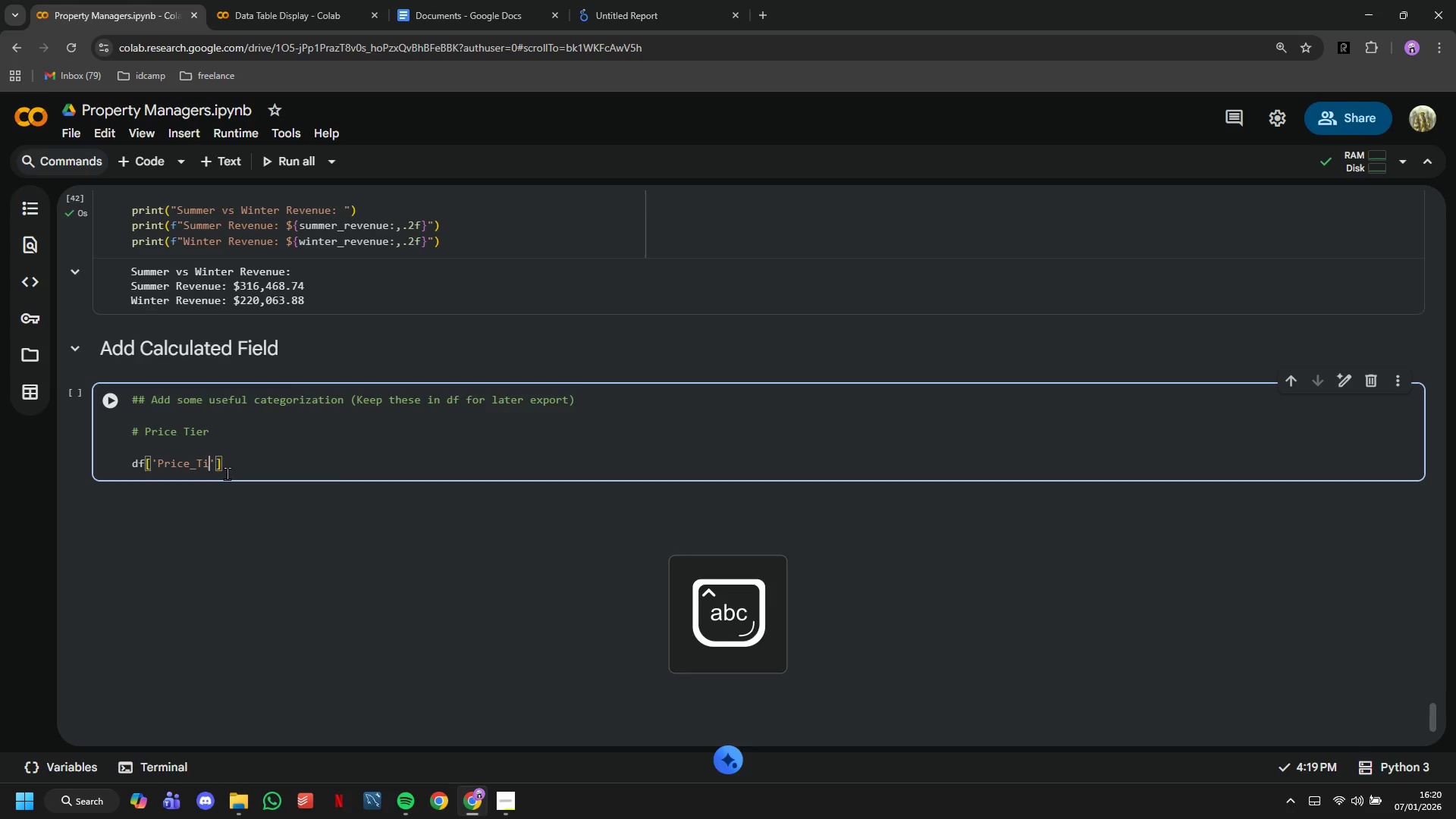 
key(ArrowRight)
 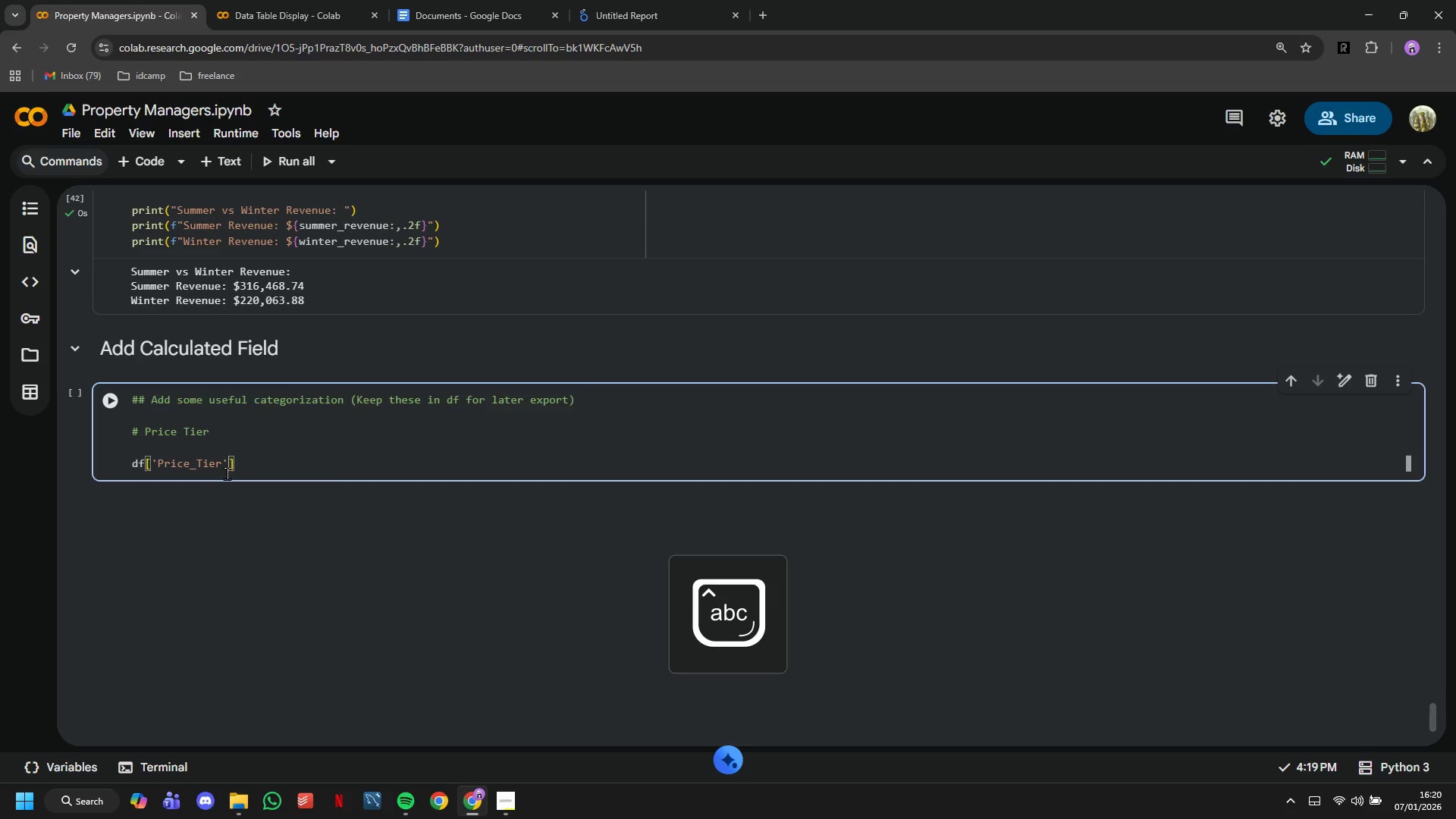 
key(ArrowRight)
 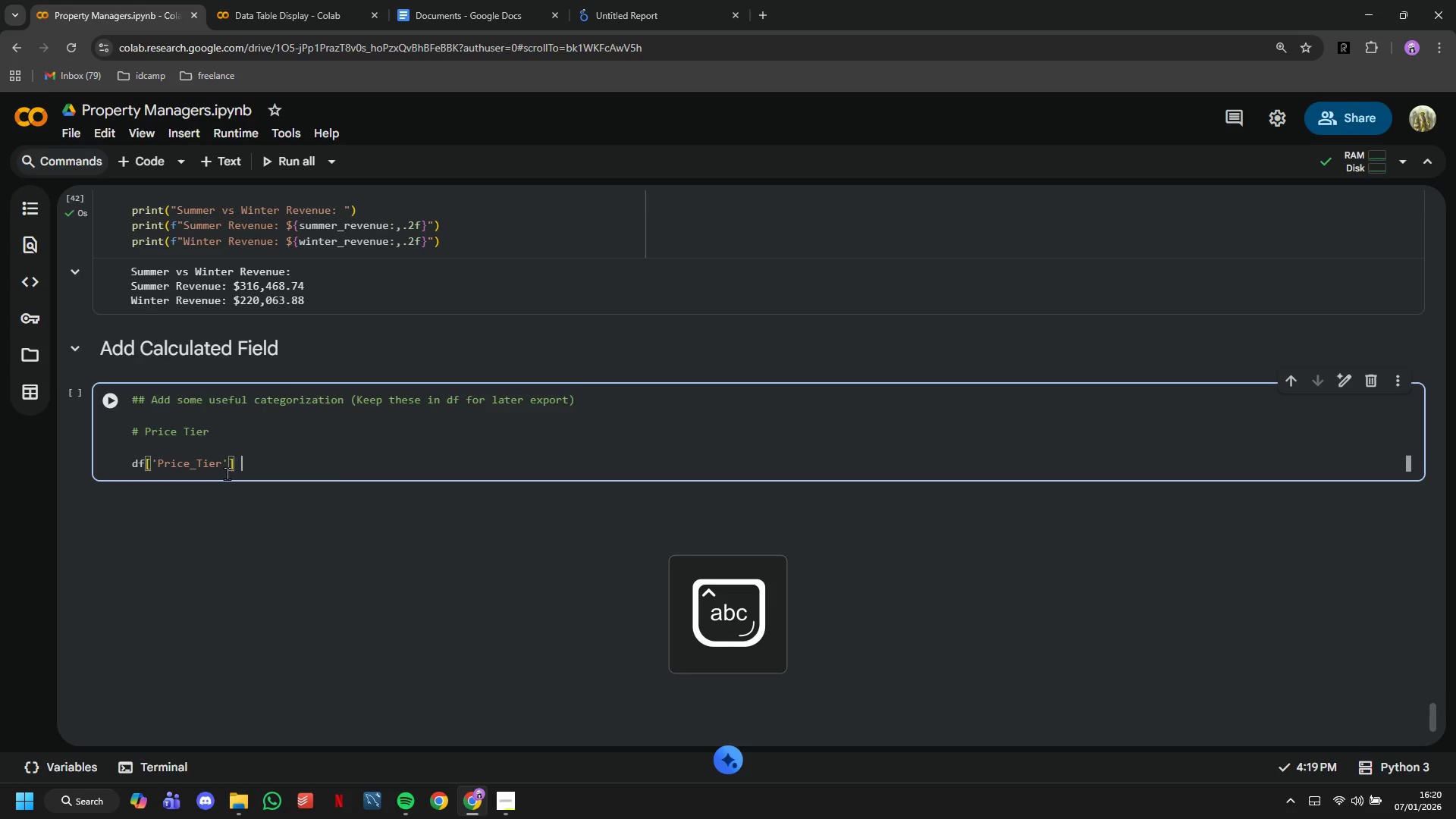 
type( = pd.cut()
 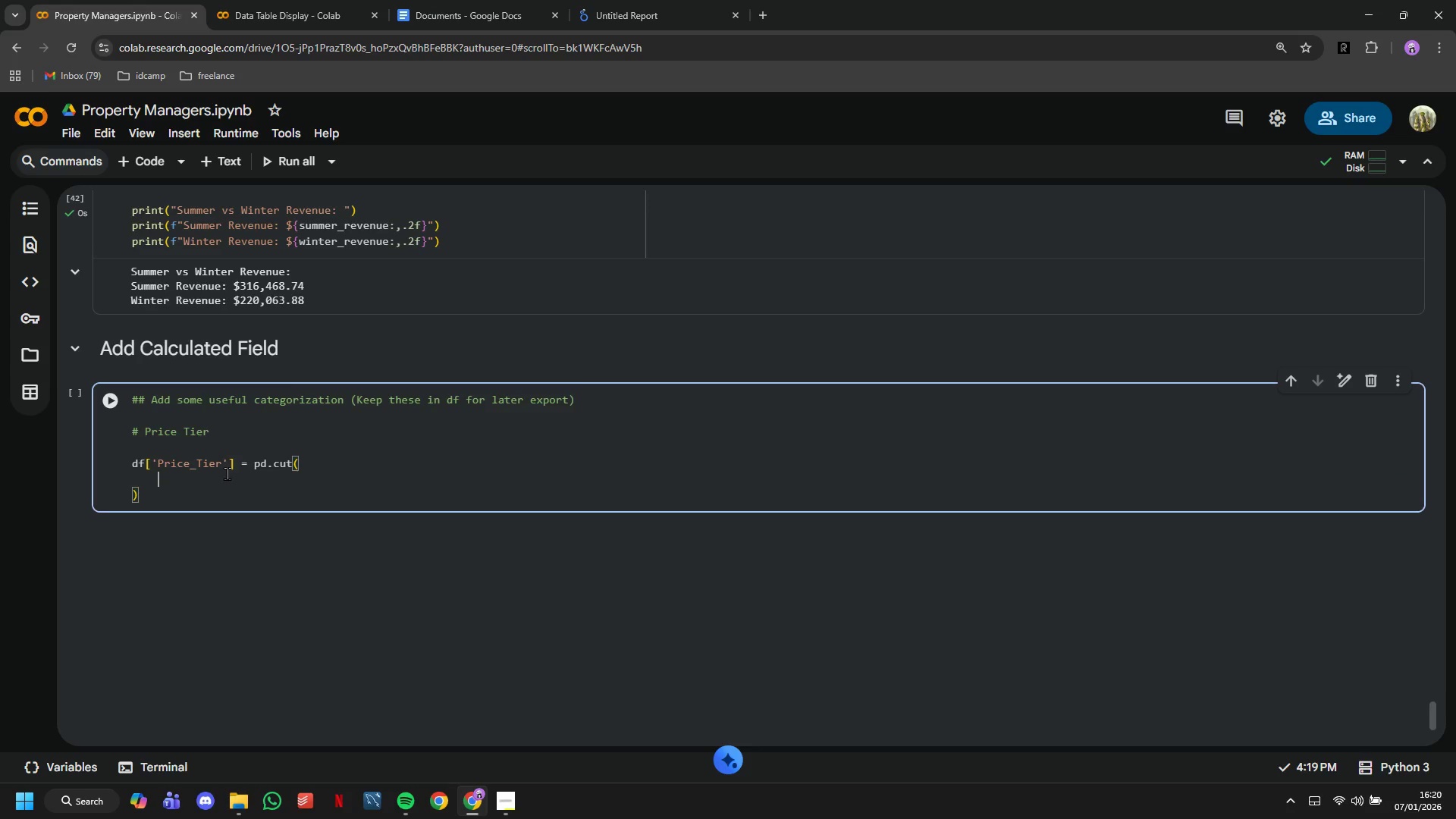 
 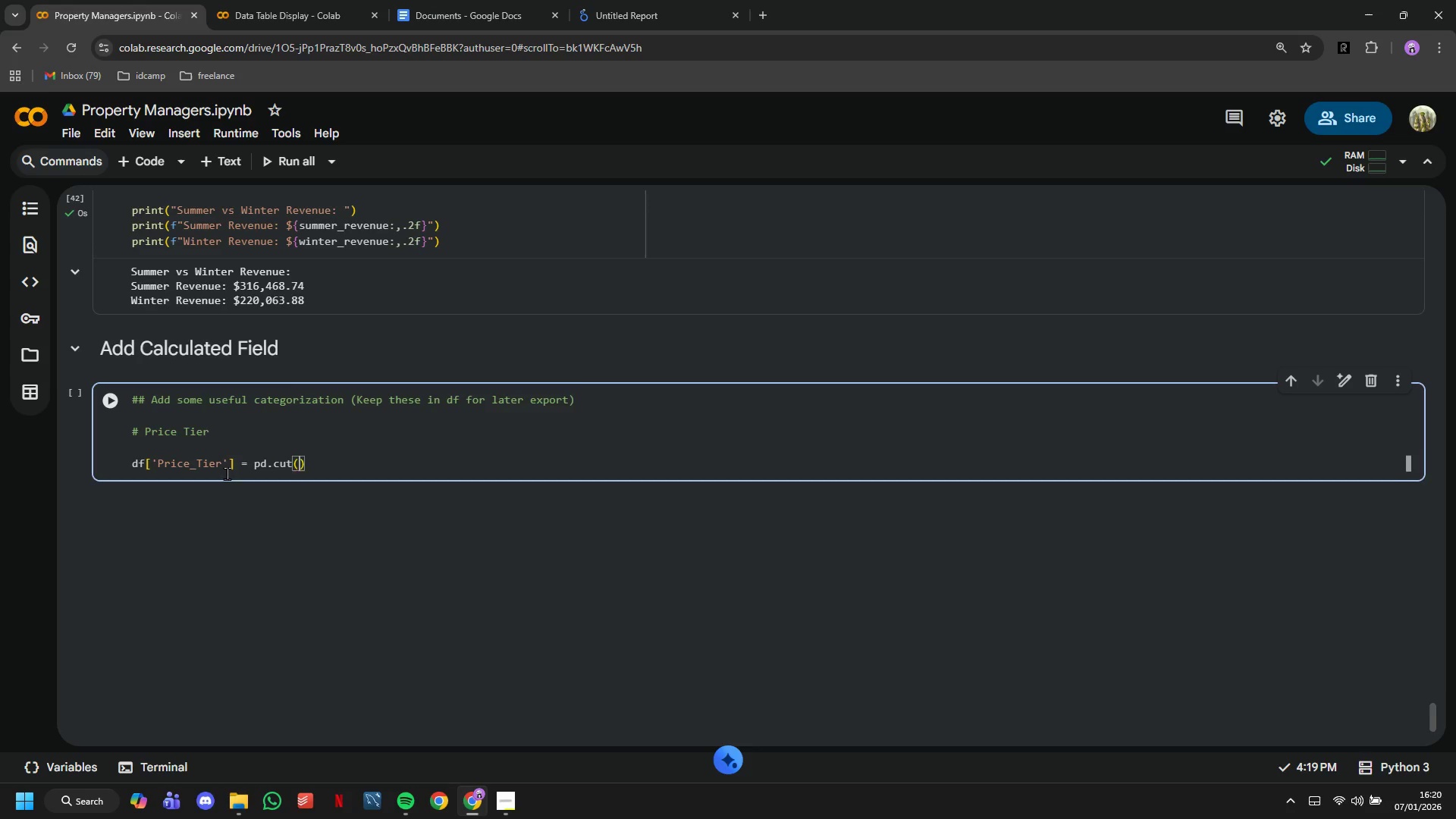 
key(Enter)
 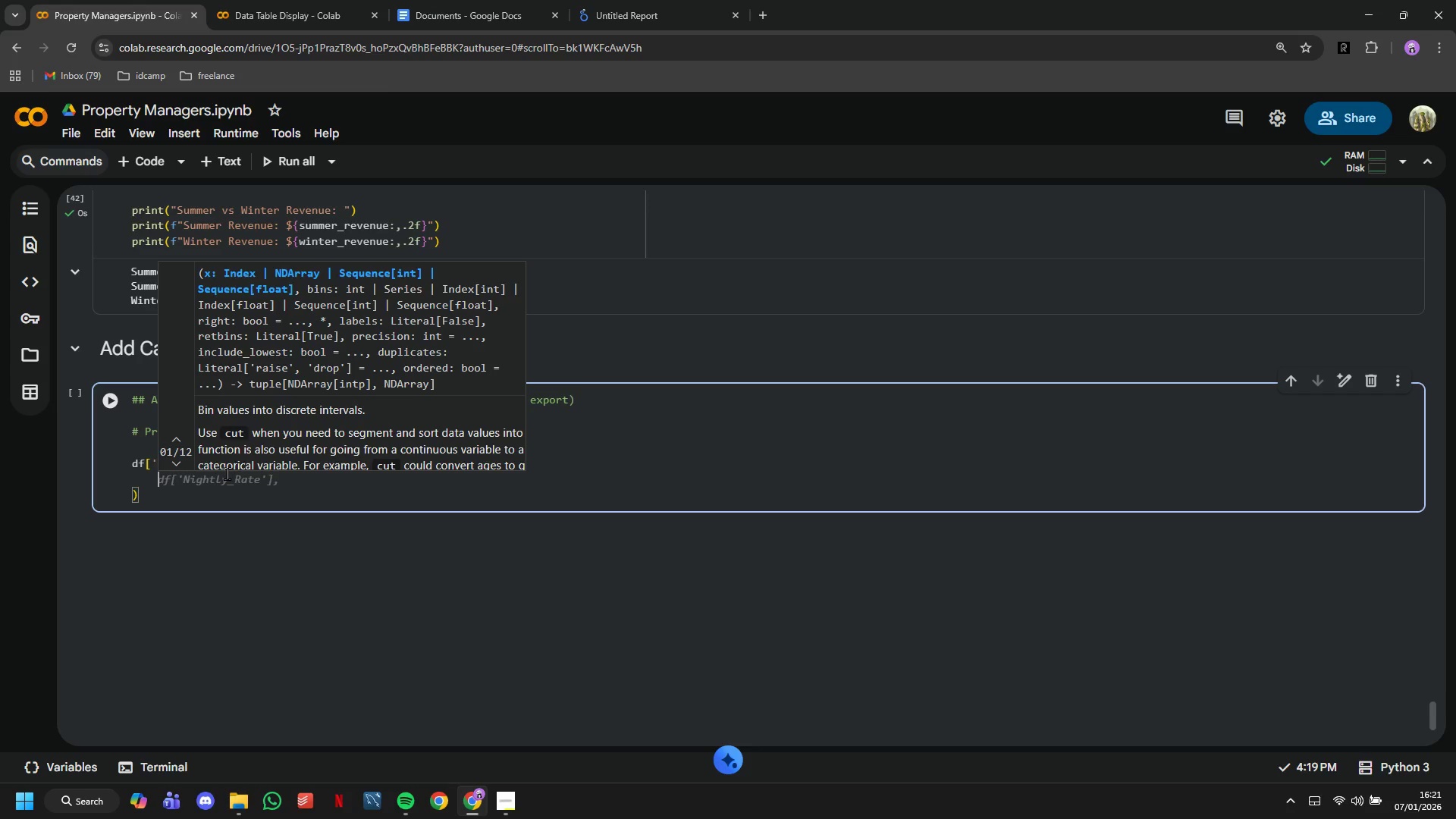 
type(df['Total_Price)
 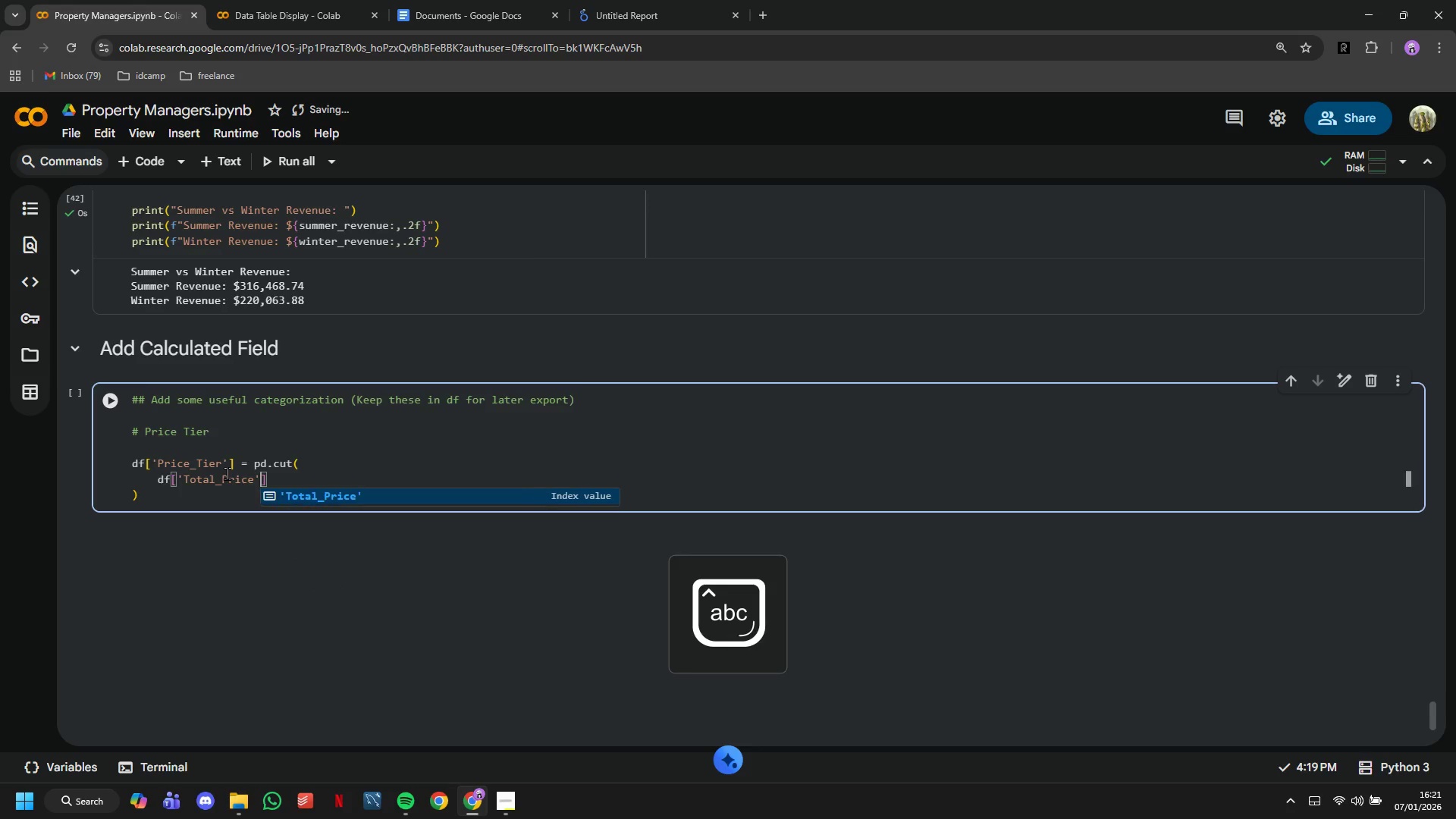 
key(ArrowRight)
 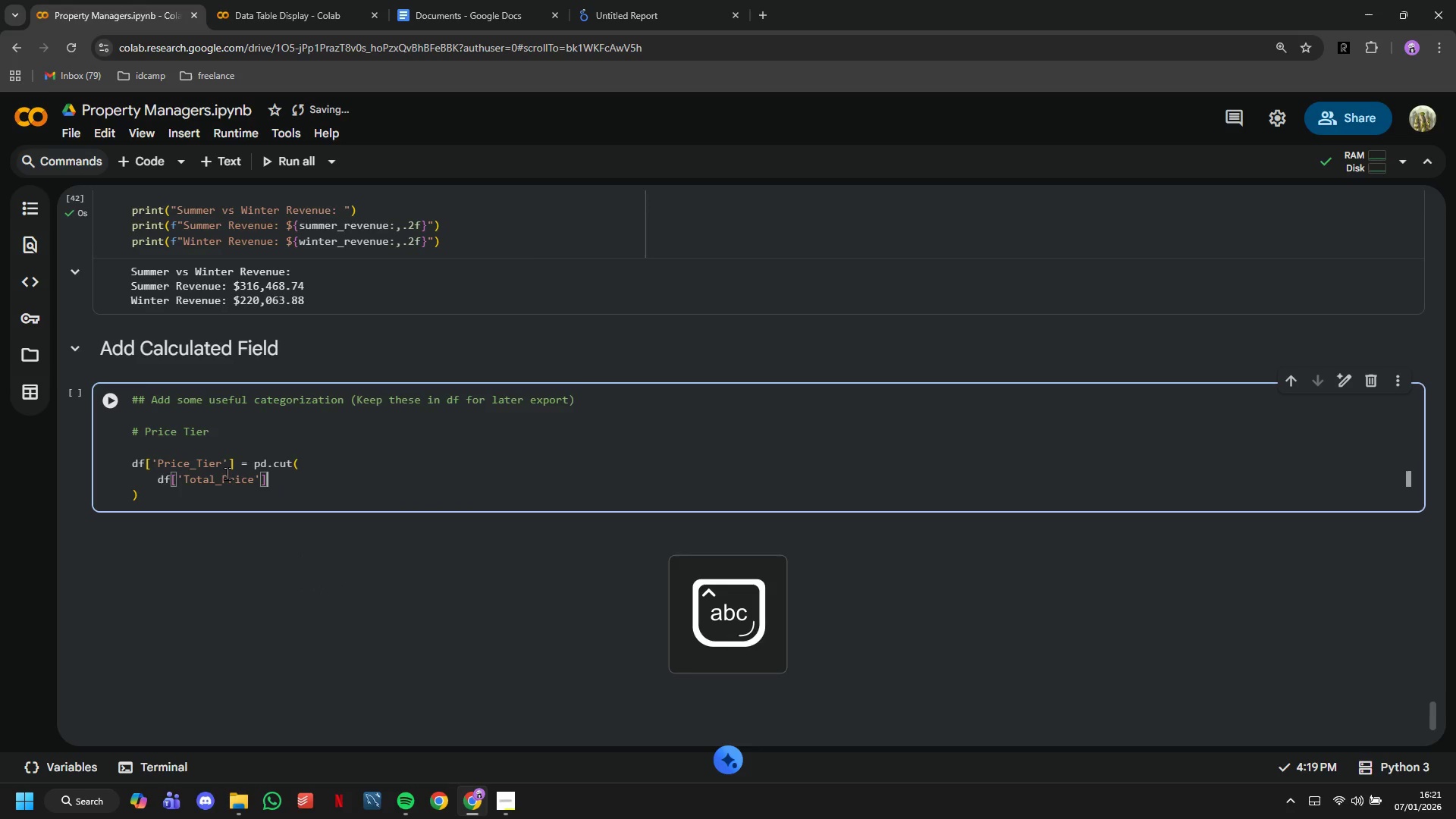 
key(ArrowRight)
 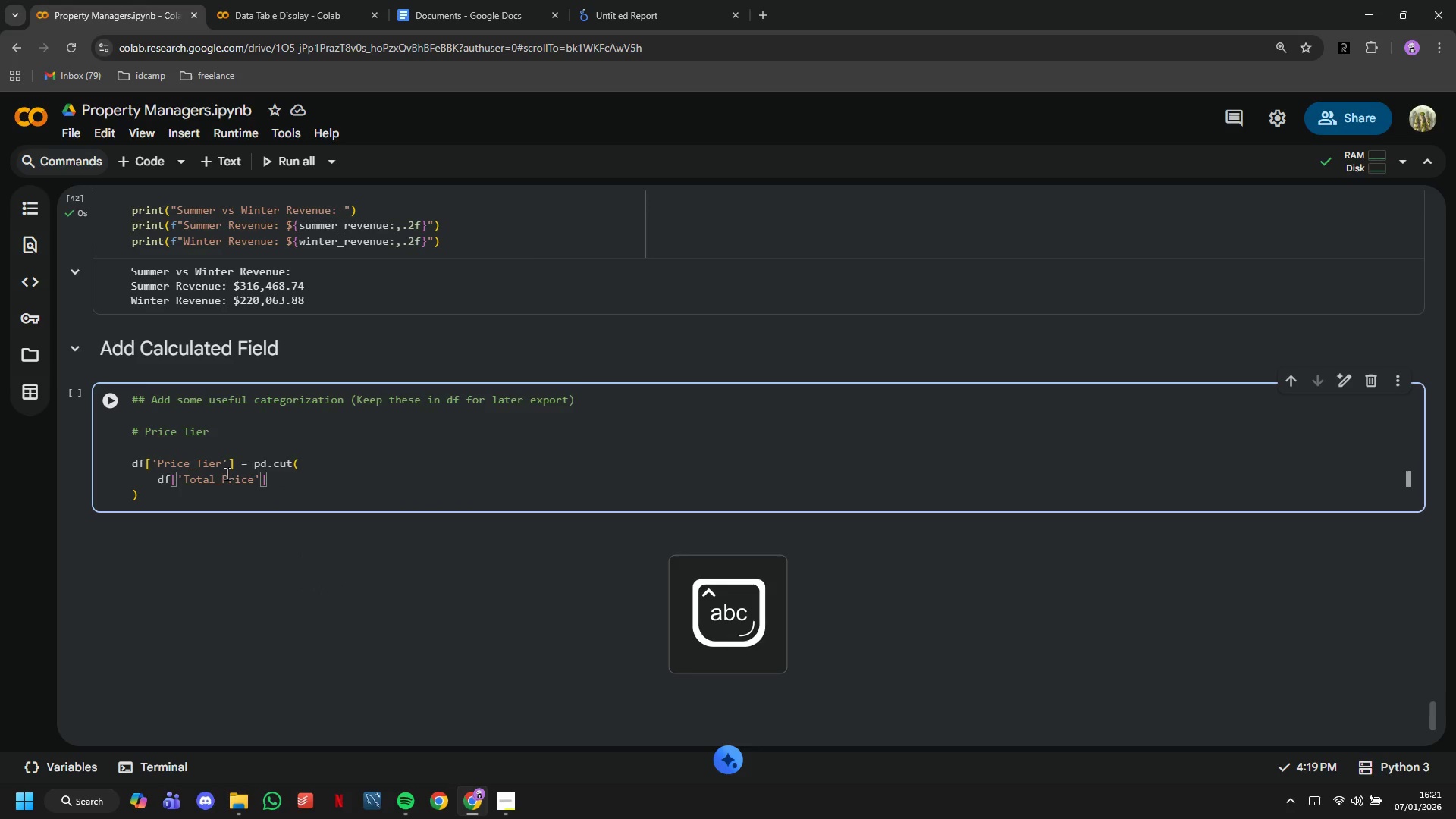 
key(Comma)
 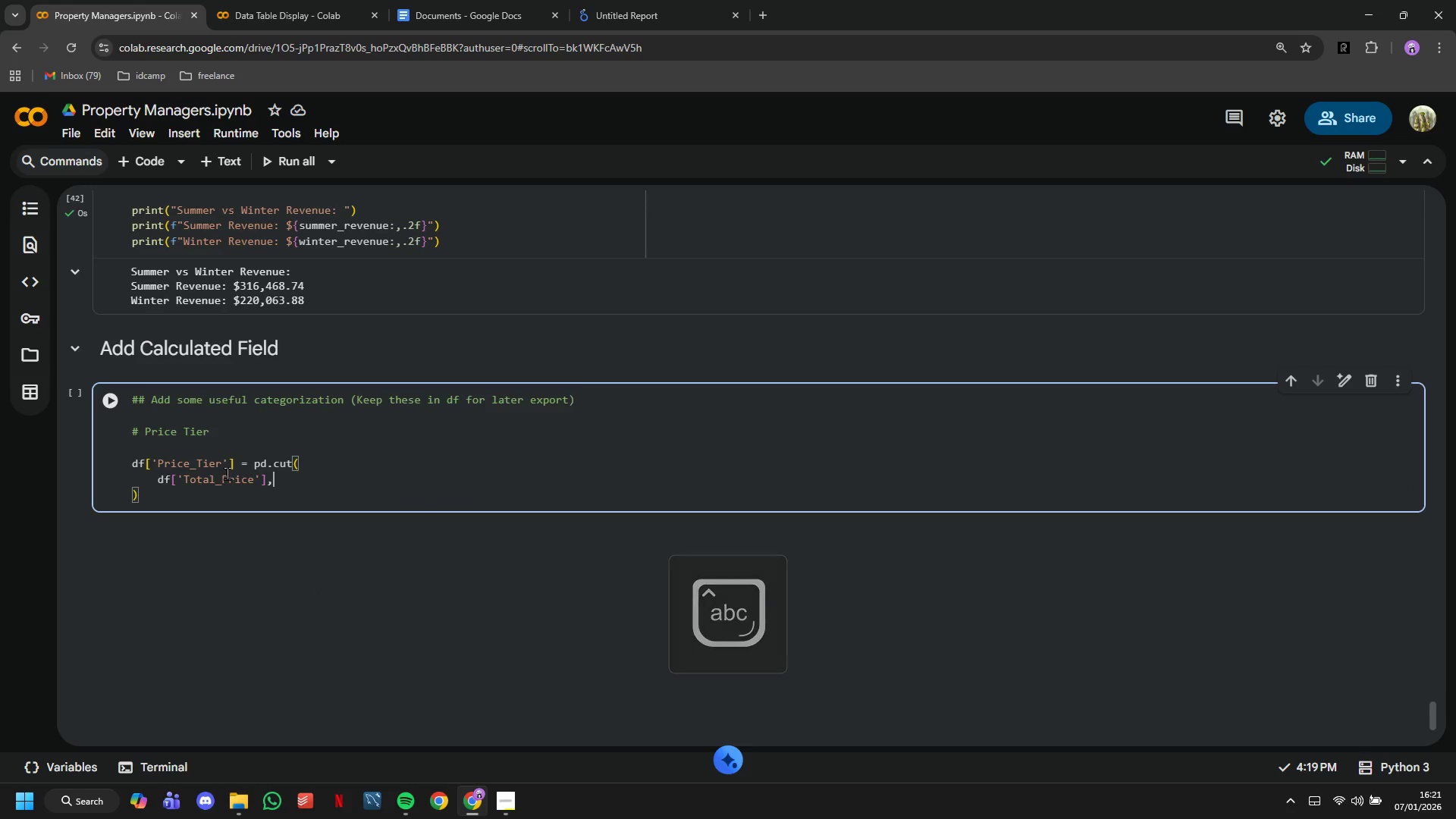 
key(Enter)
 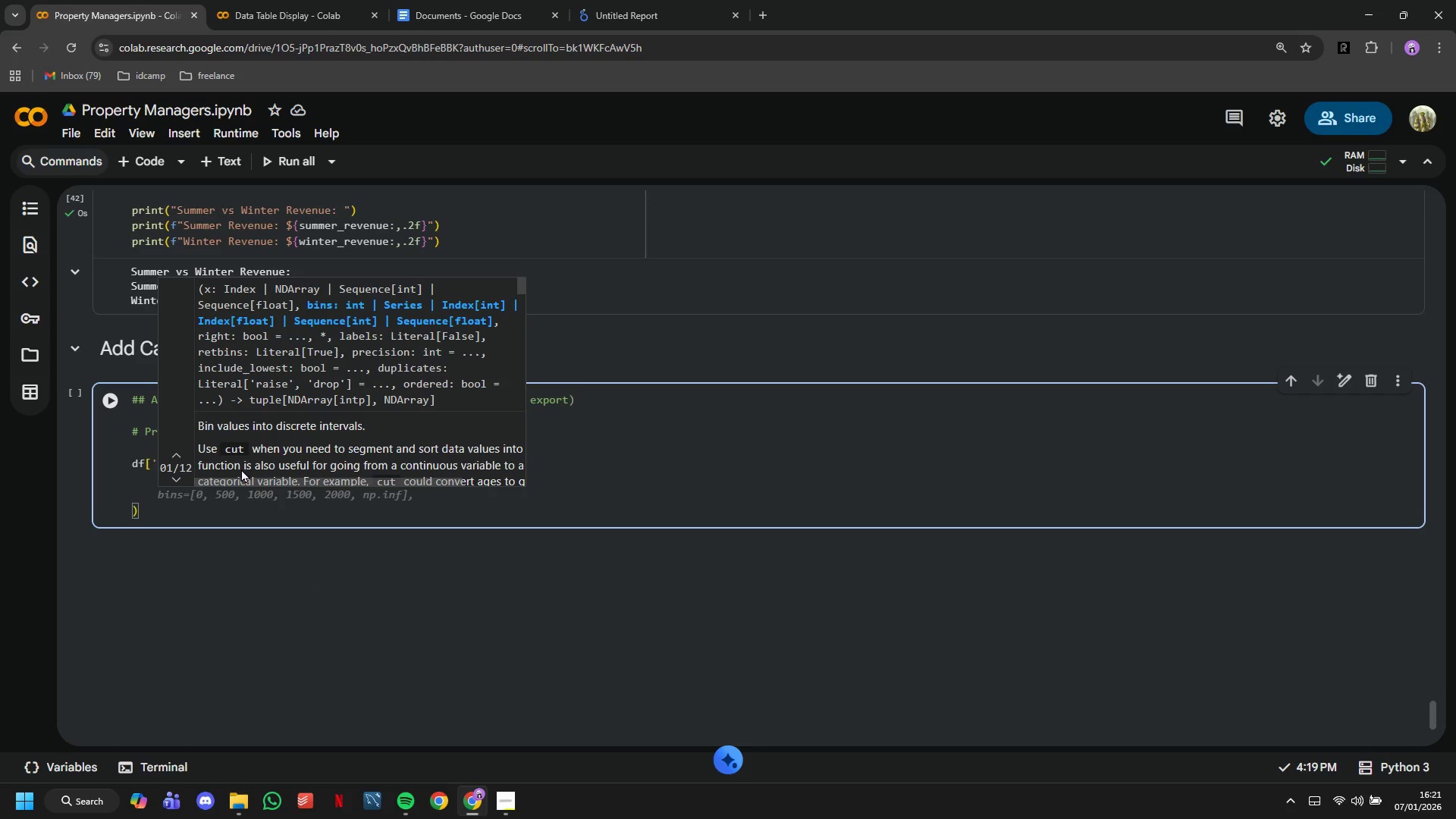 
key(Tab)
 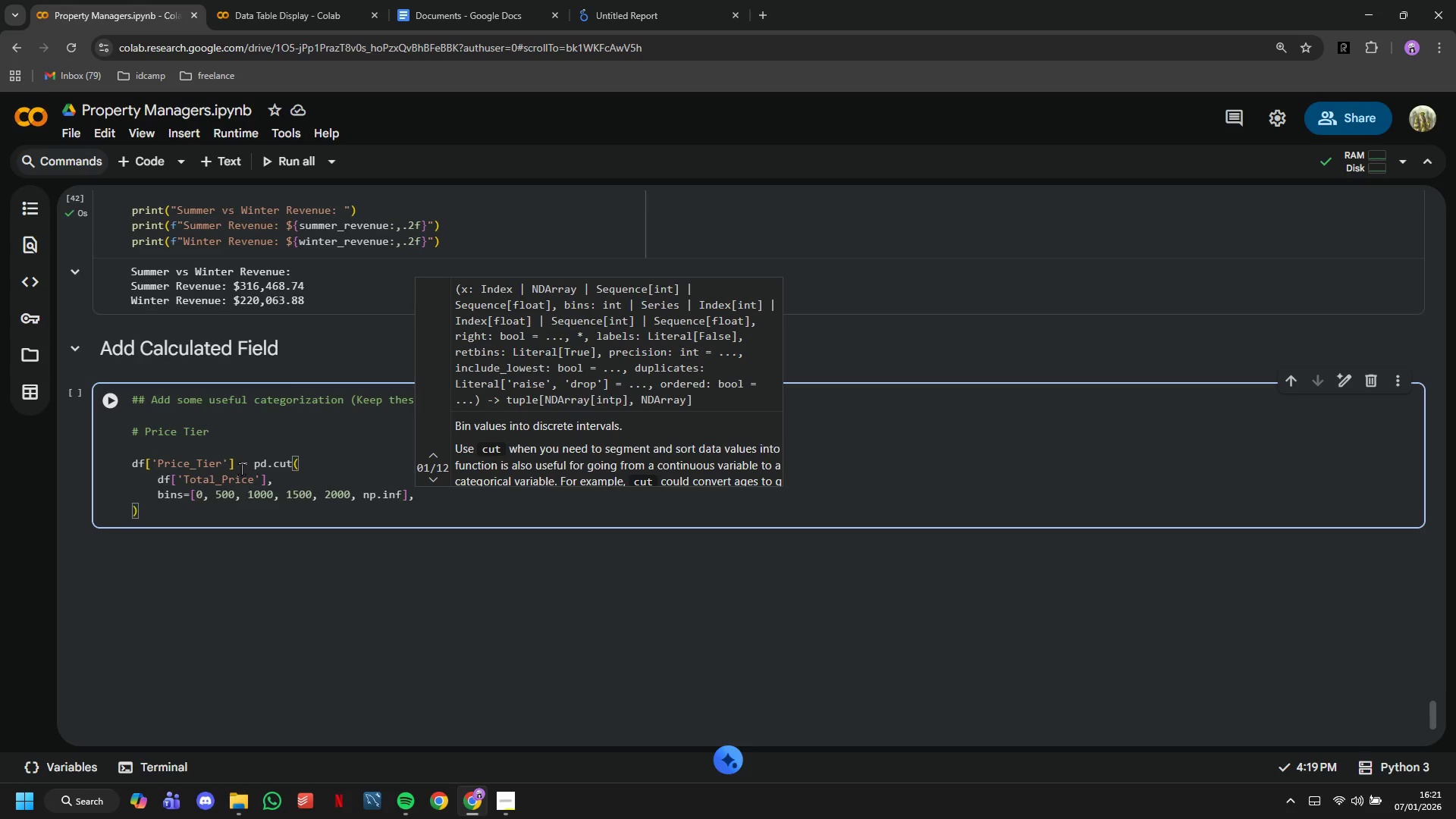 
key(Enter)
 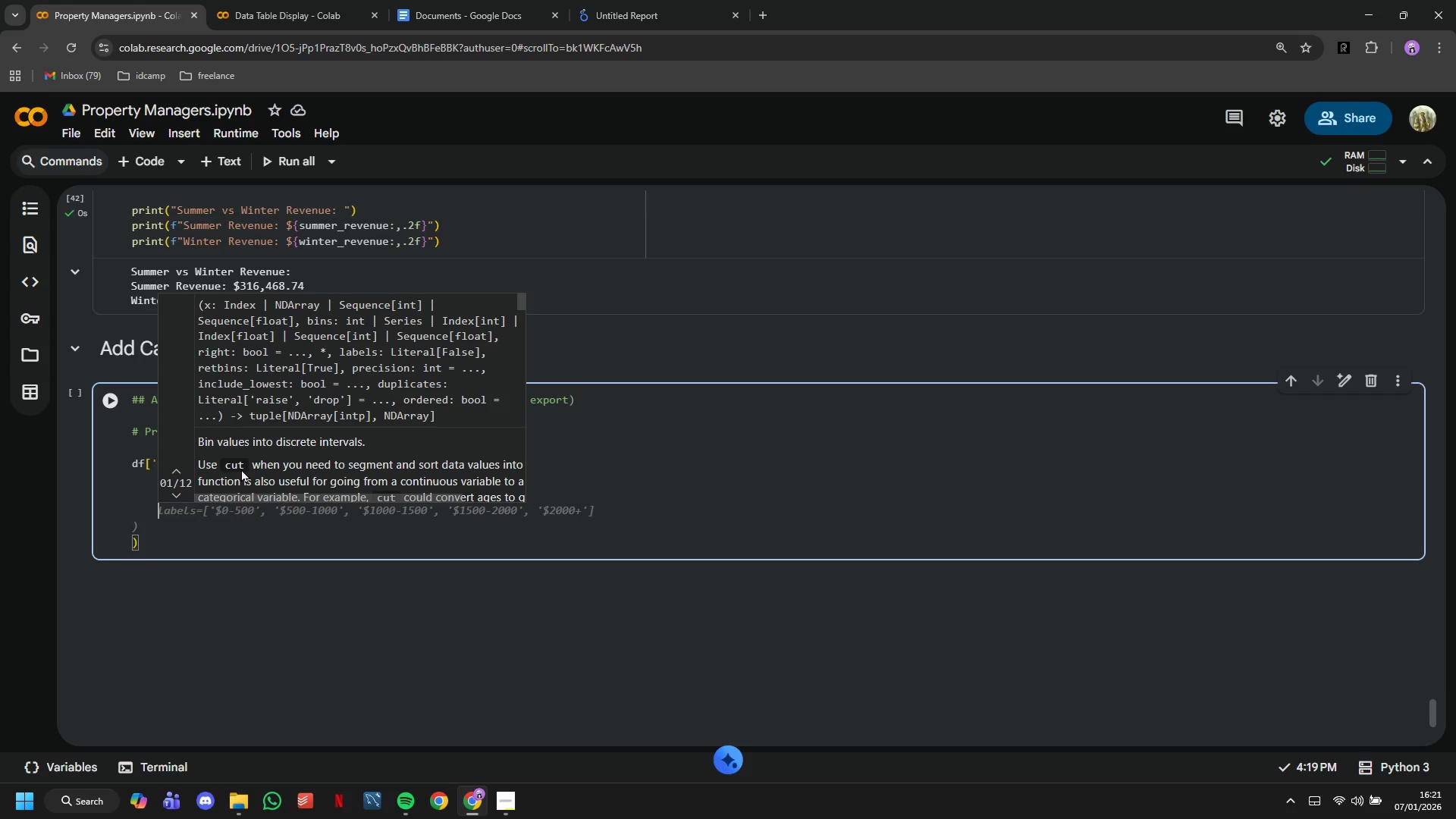 
key(Tab)
 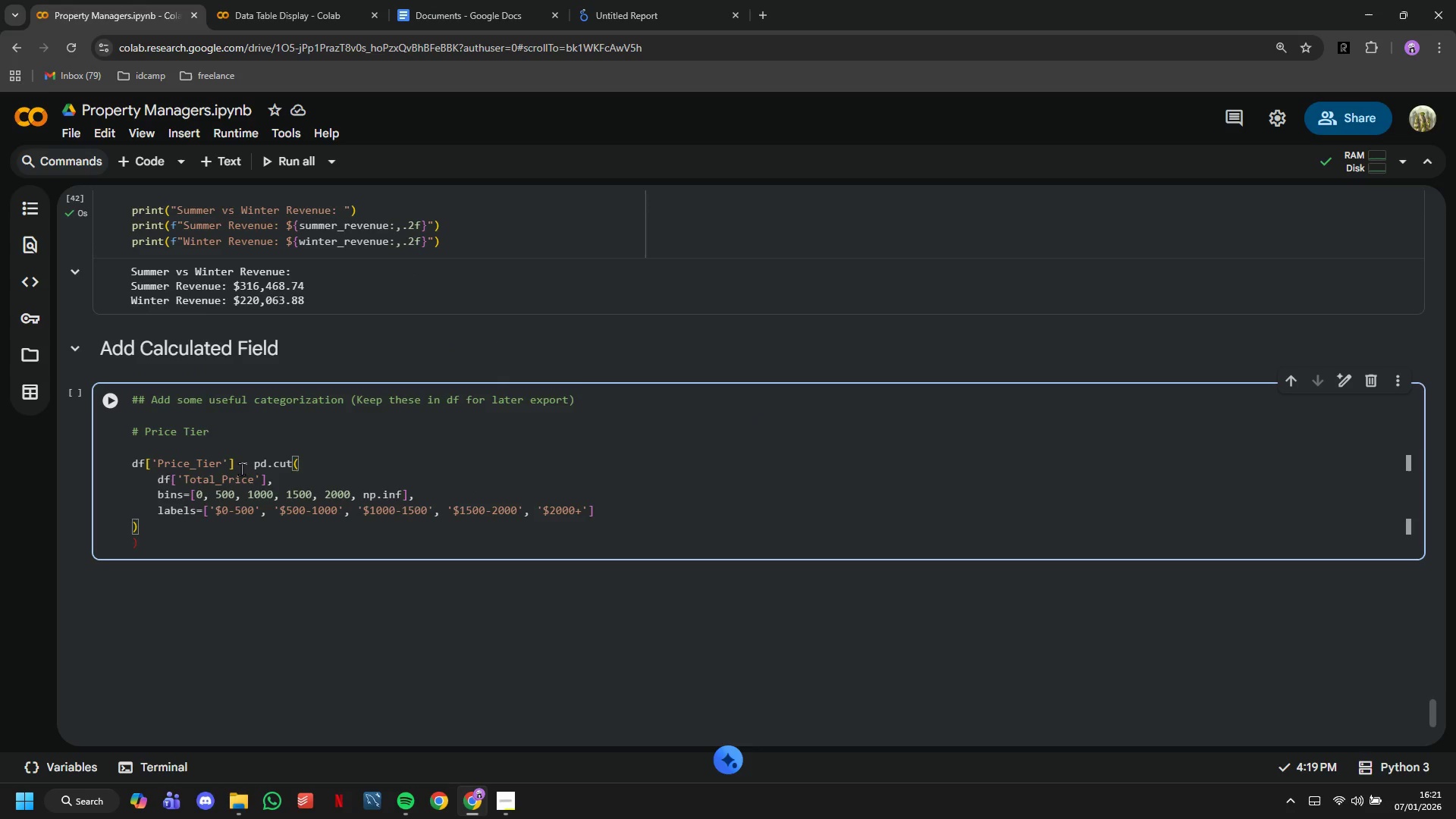 
key(ArrowDown)
 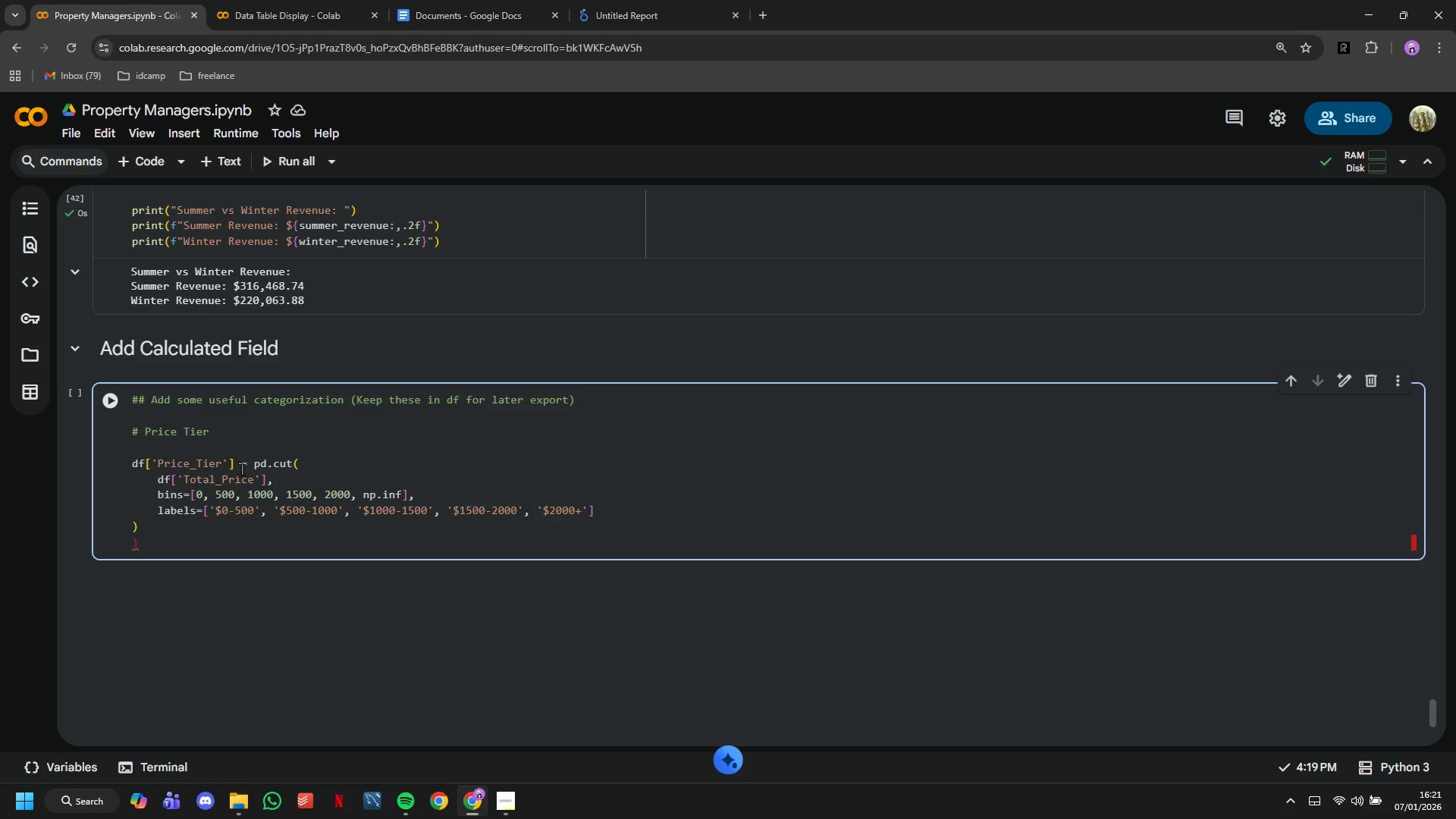 
key(Backspace)
 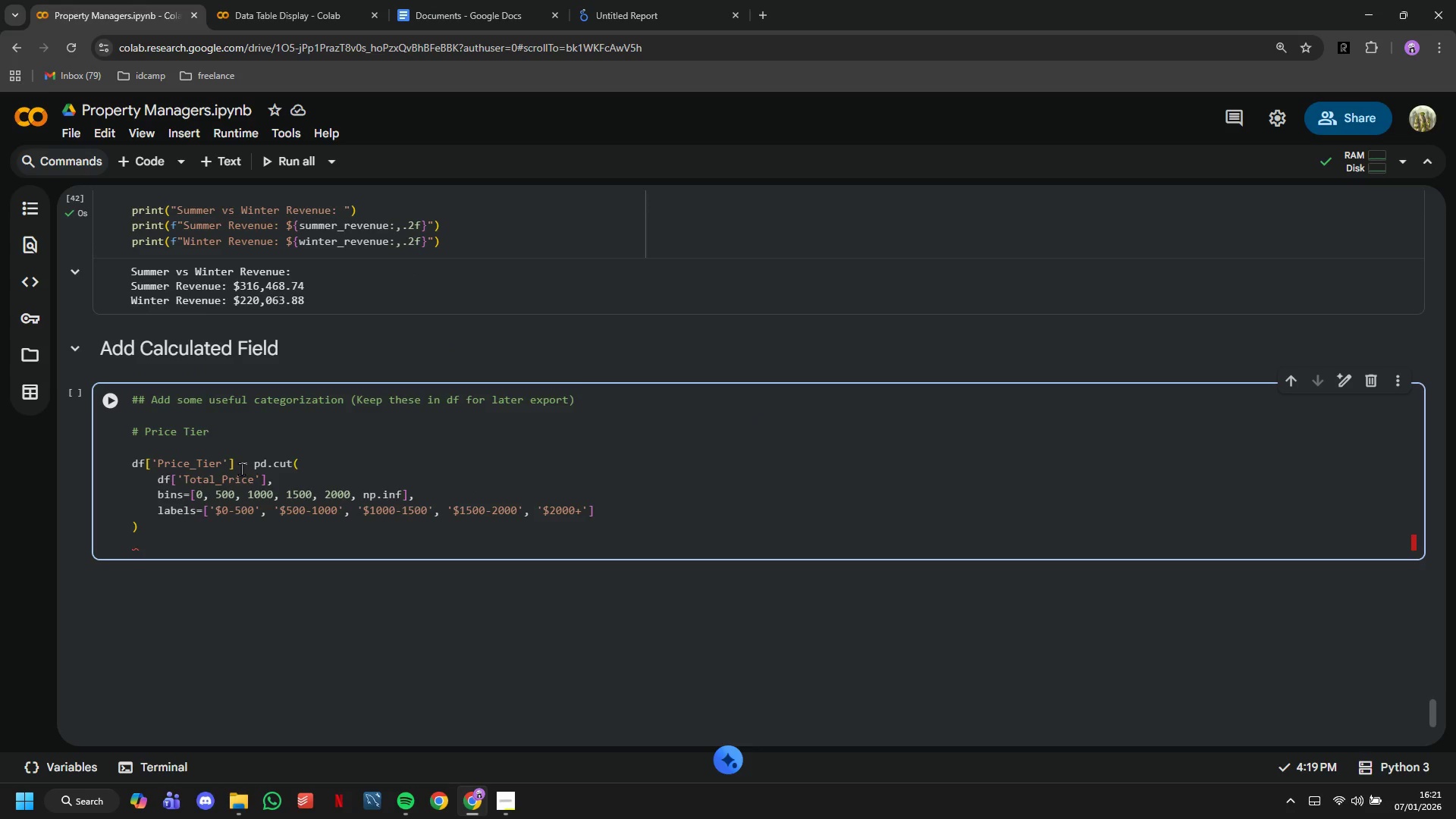 
key(Enter)
 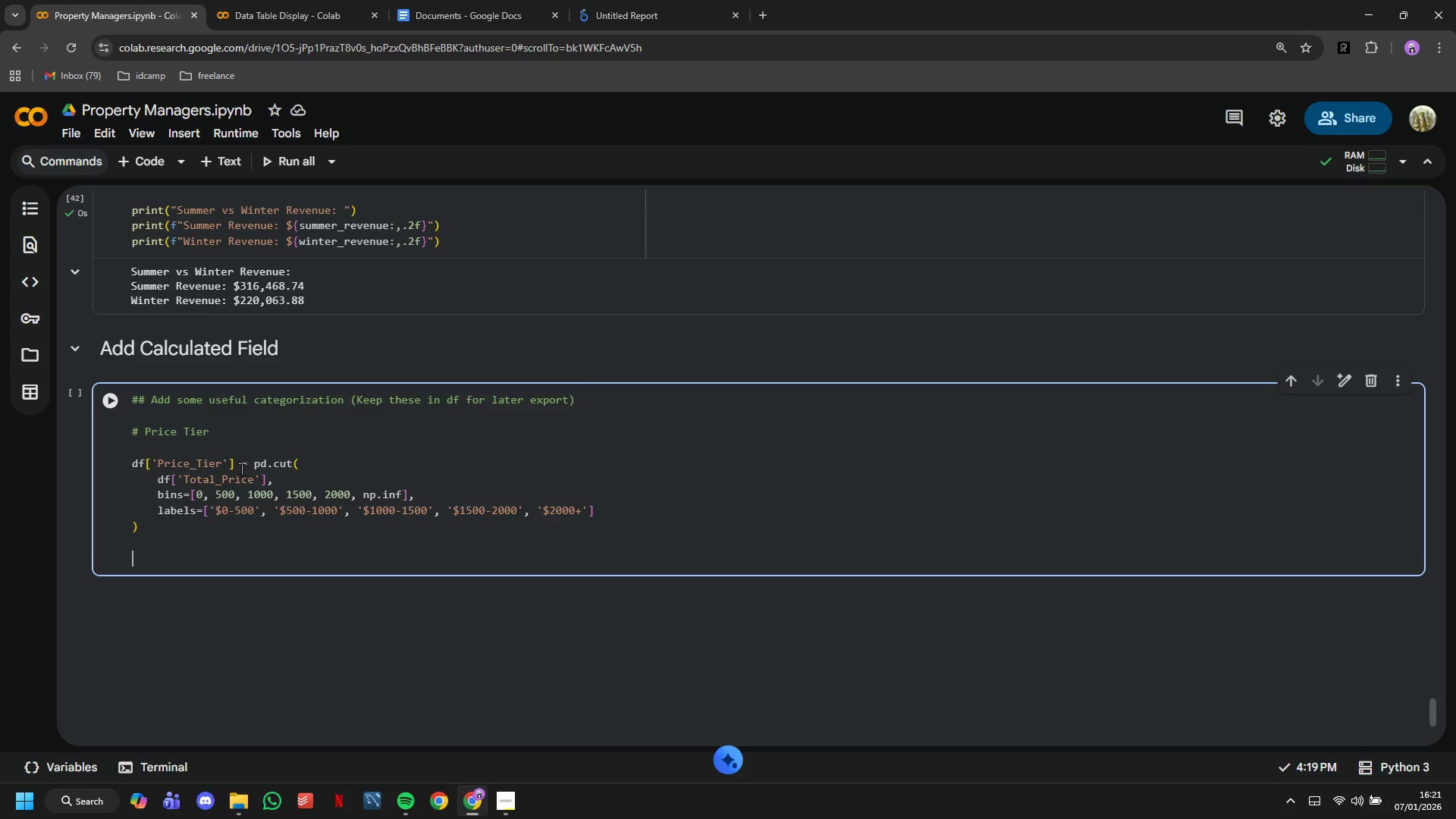 
type(# Net Revenue After Commision)
 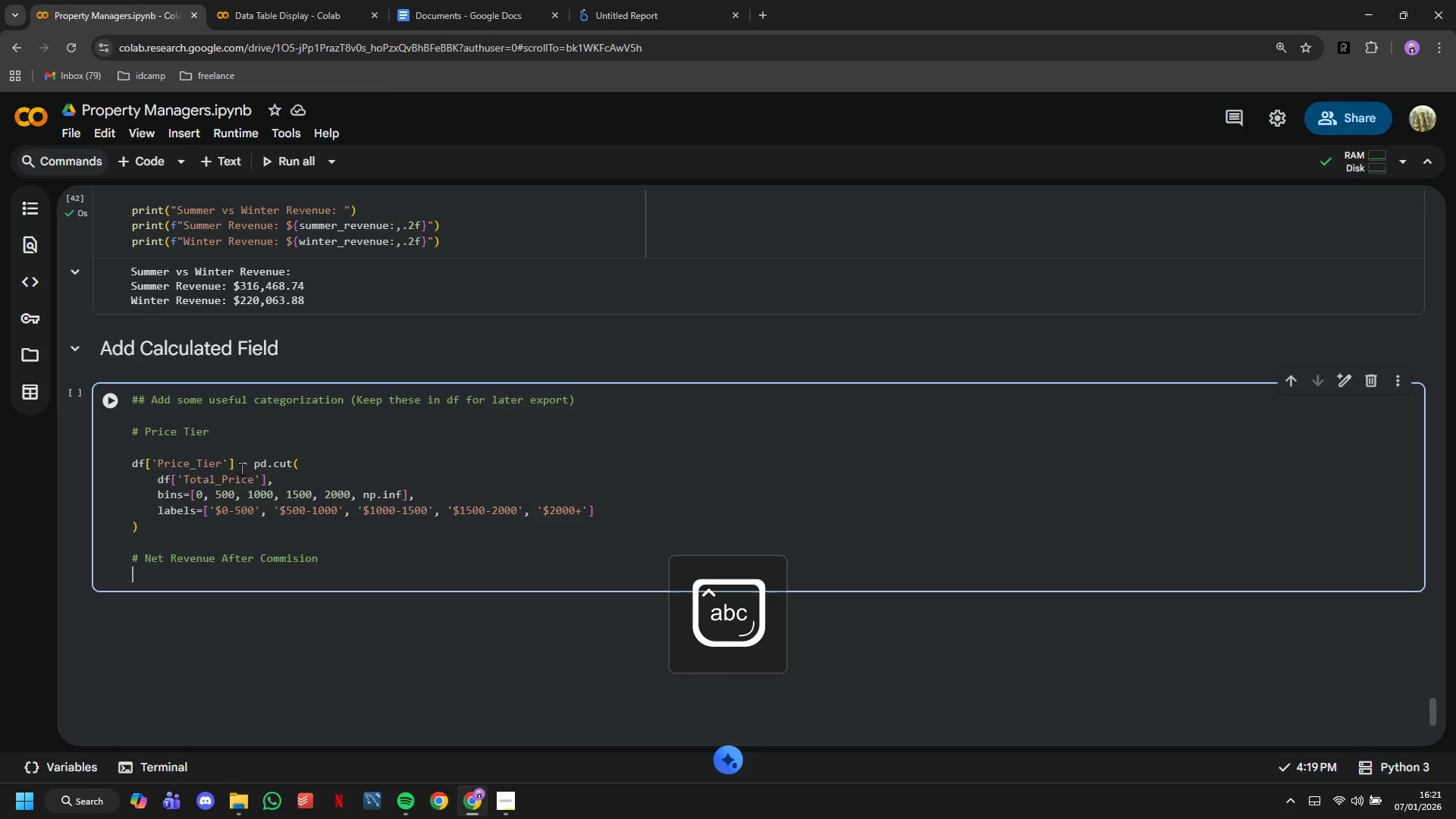 
key(Enter)
 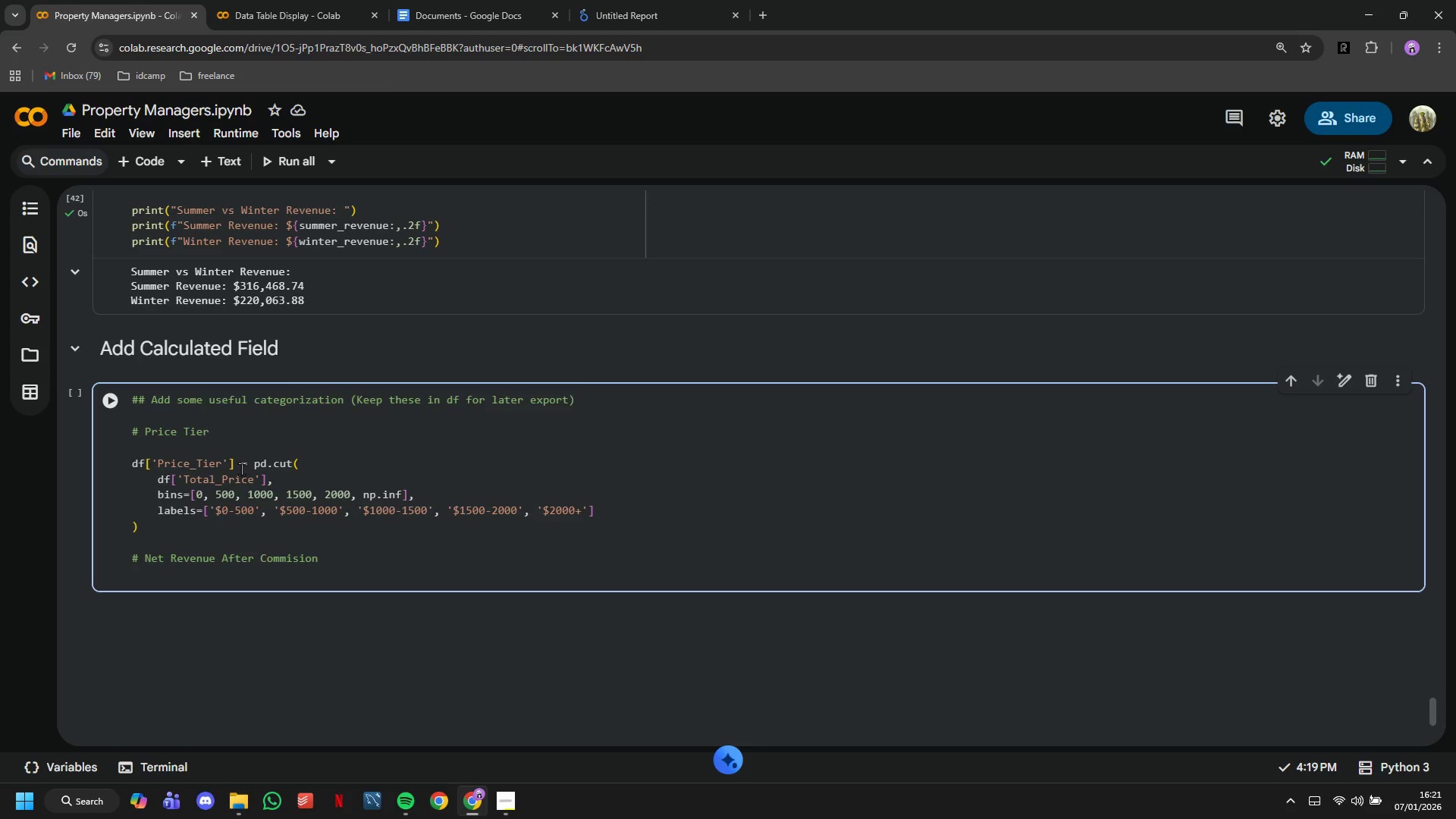 
type(df[')
 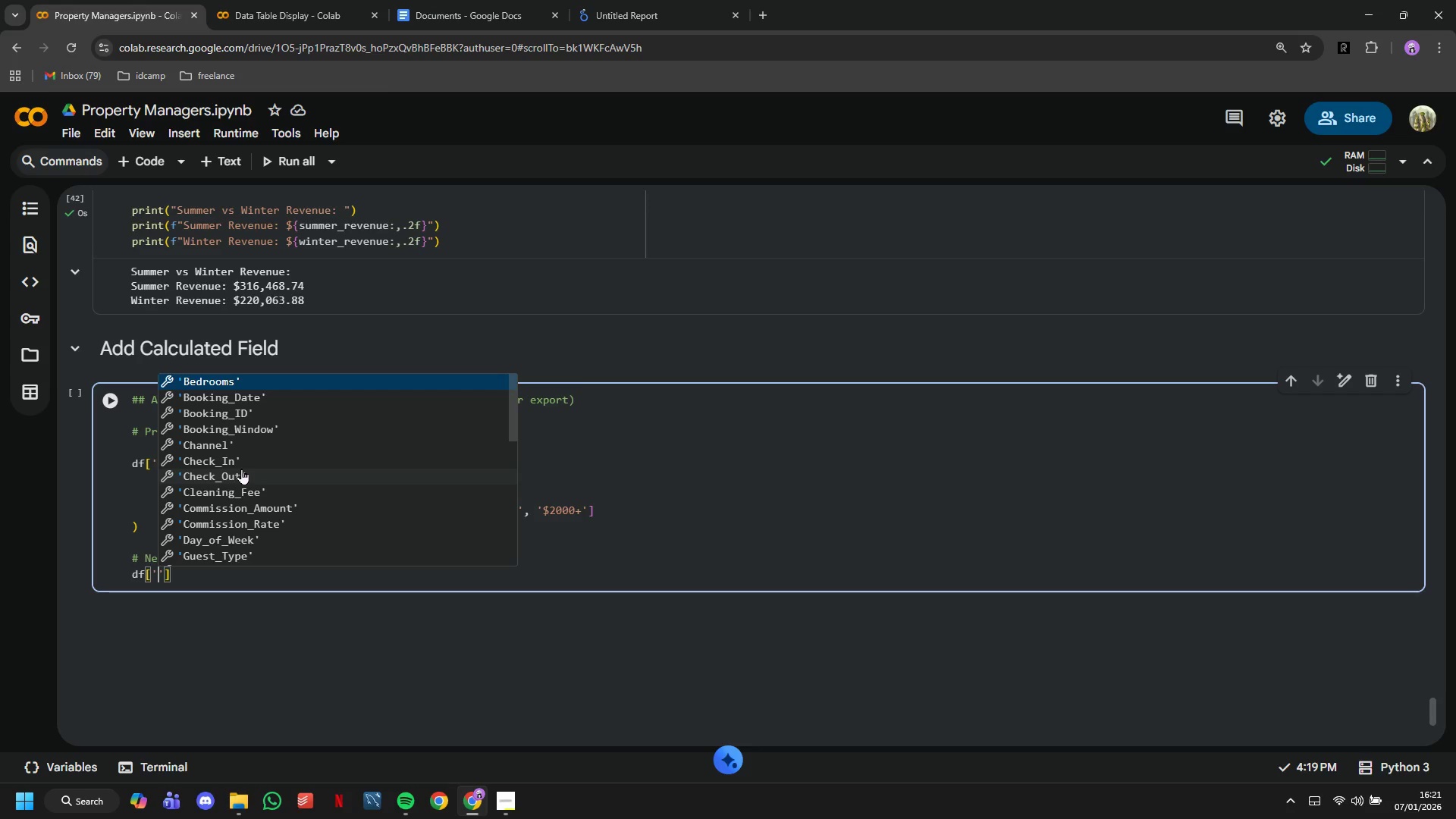 
wait(8.98)
 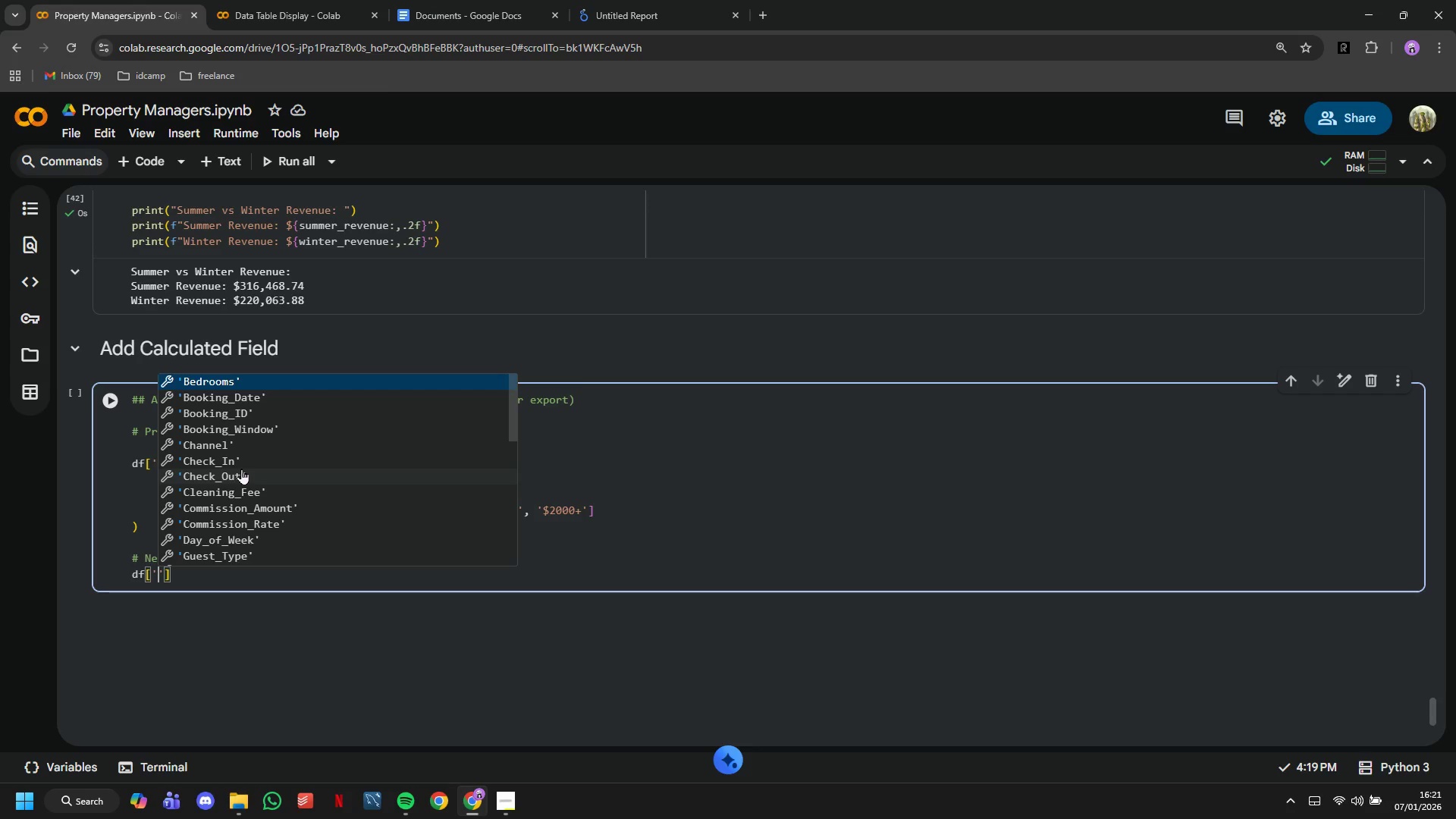 
type(Net_After_Comms)
key(Backspace)
type(ision)
 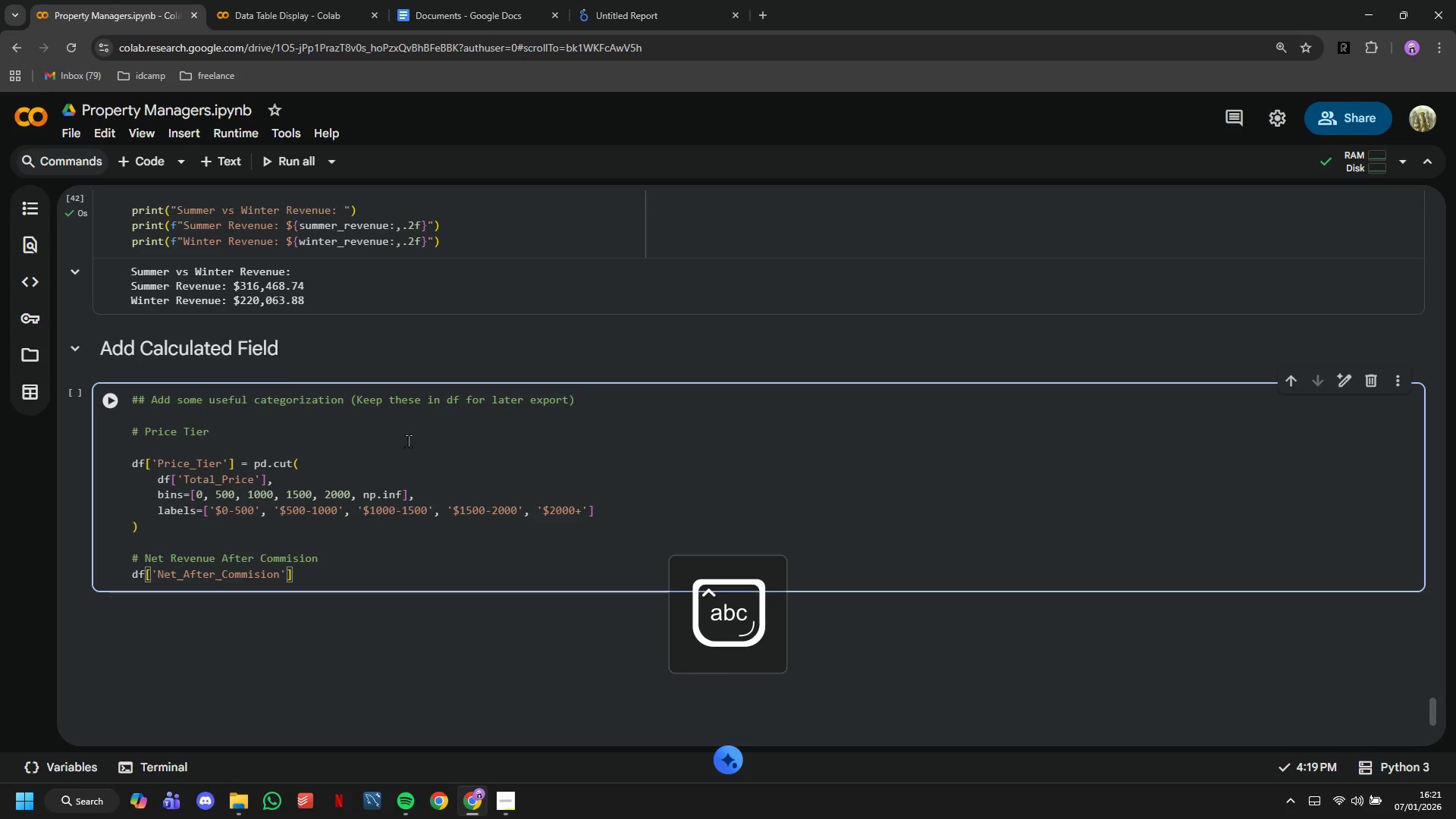 
left_click([512, 799])